 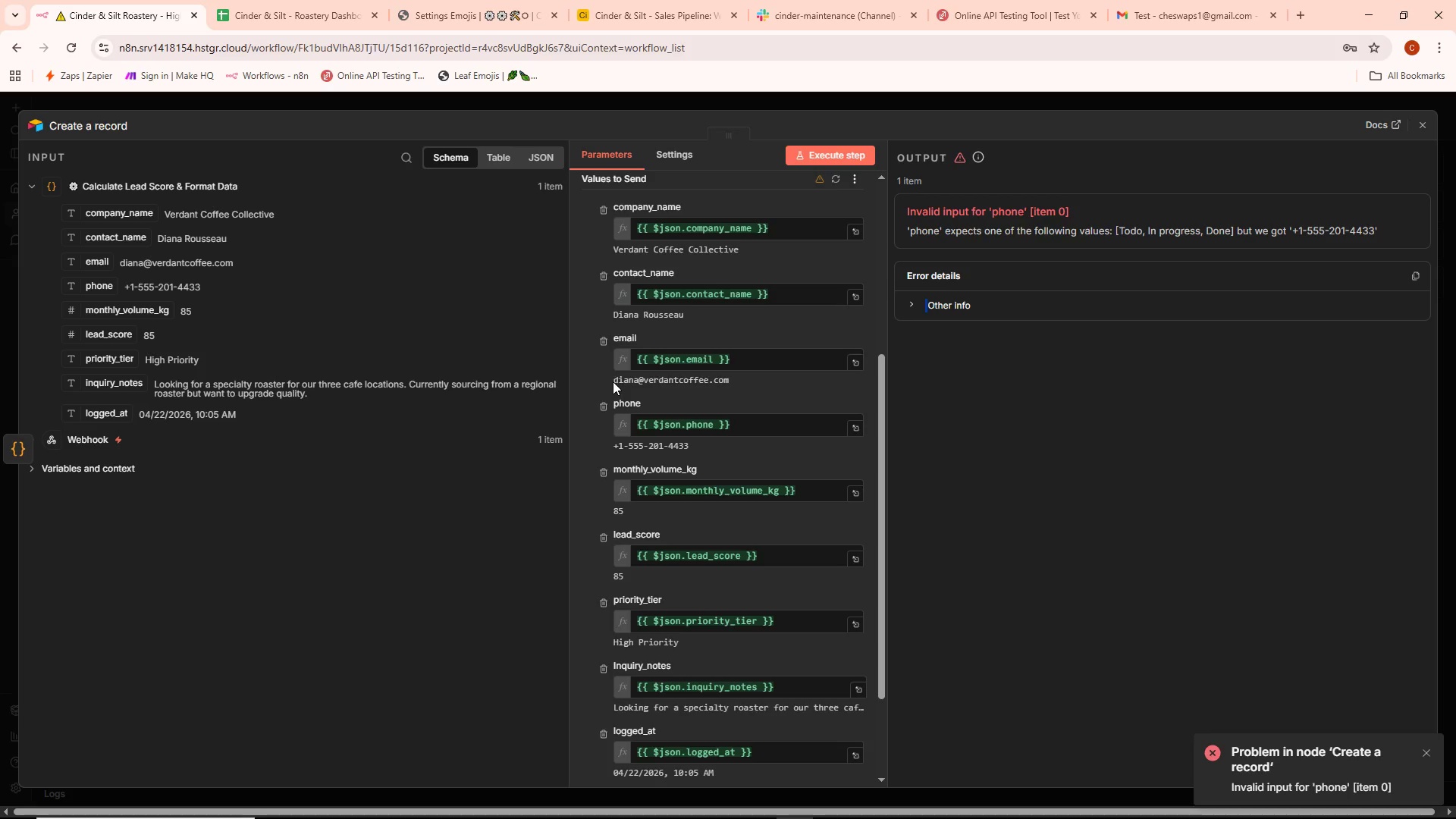 
left_click([629, 14])
 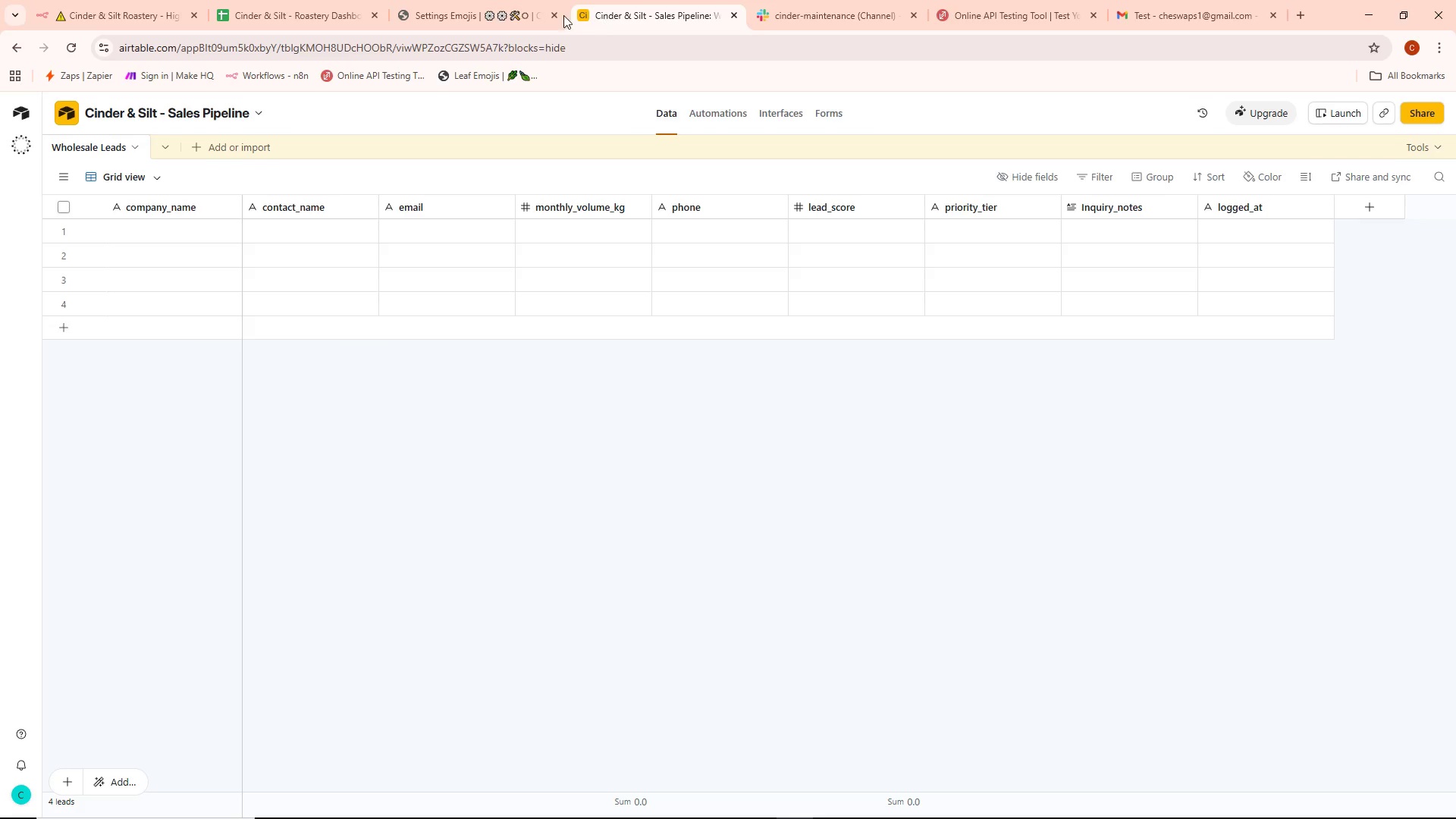 
left_click([497, 15])
 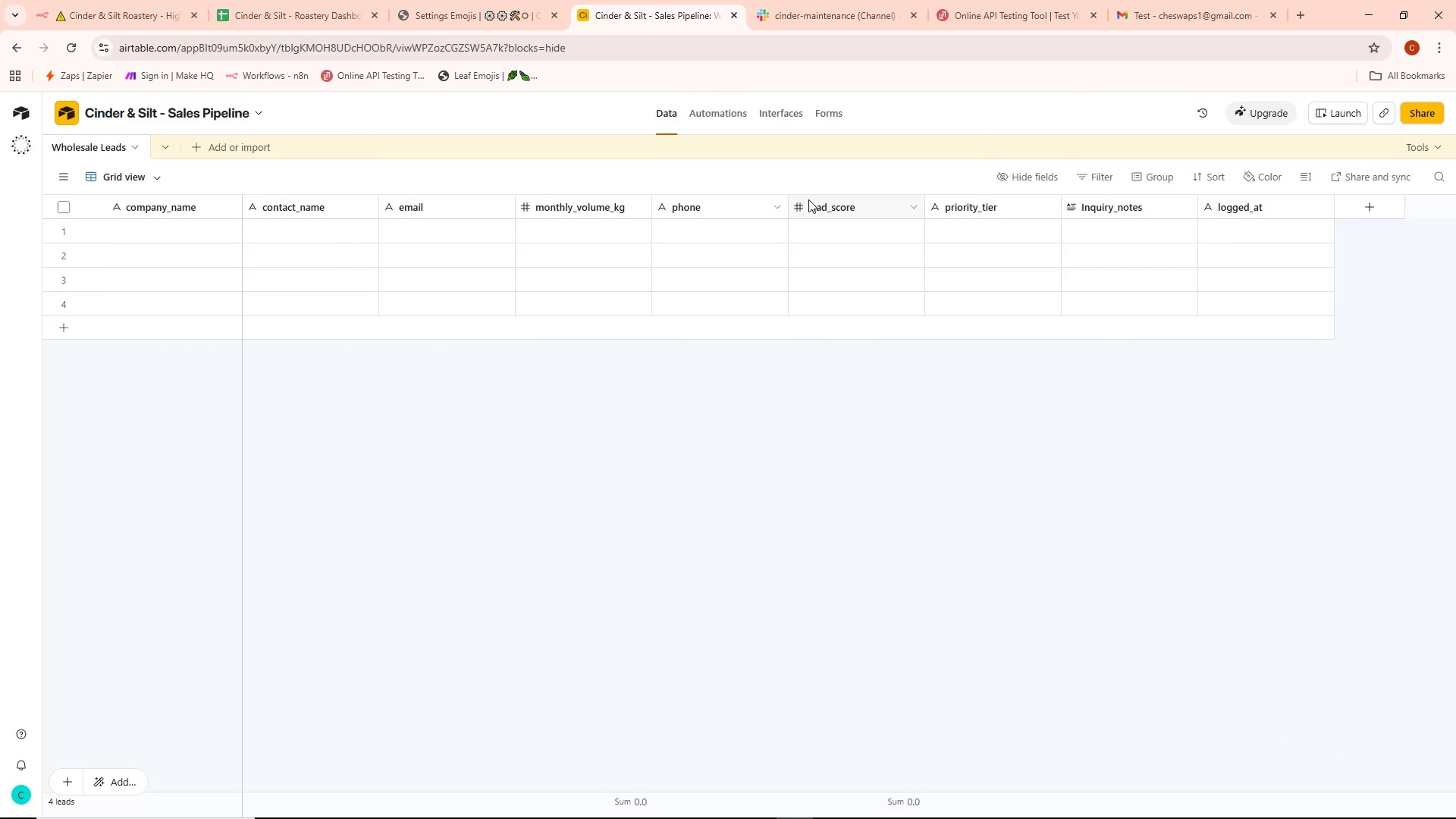 
left_click_drag(start_coordinate=[715, 202], to_coordinate=[528, 191])
 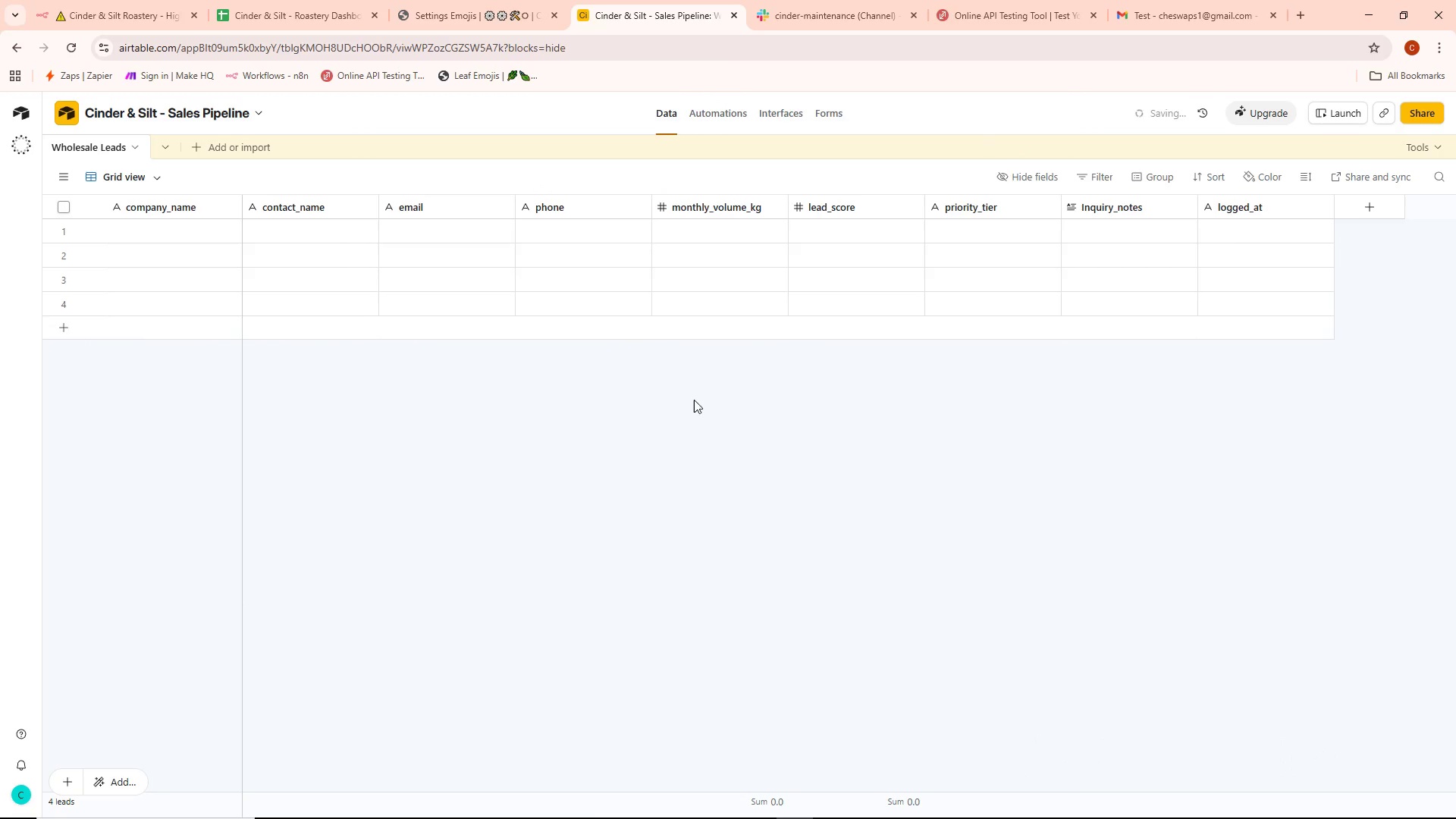 
left_click([700, 411])
 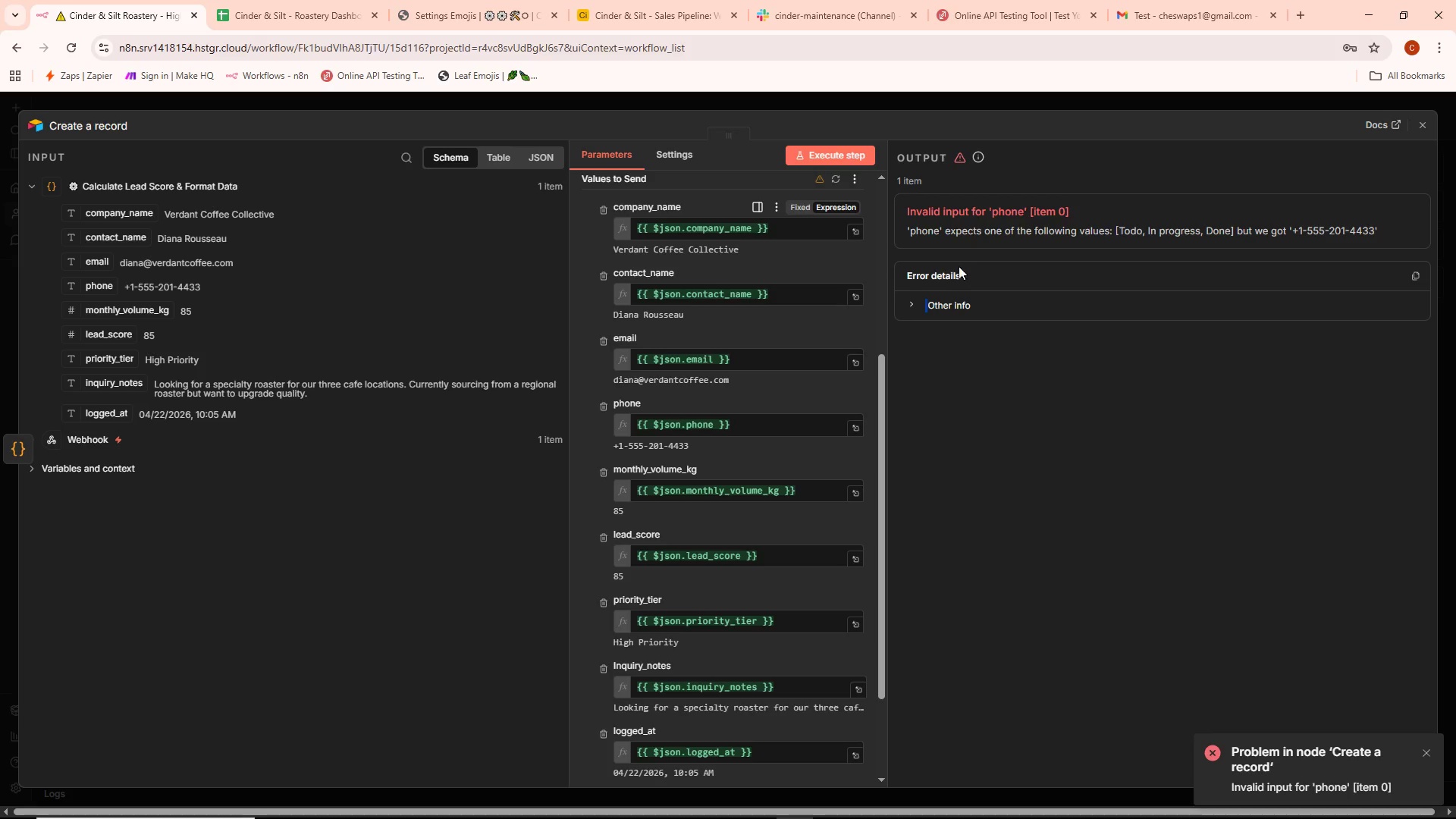 
scroll: coordinate [826, 195], scroll_direction: up, amount: 2.0
 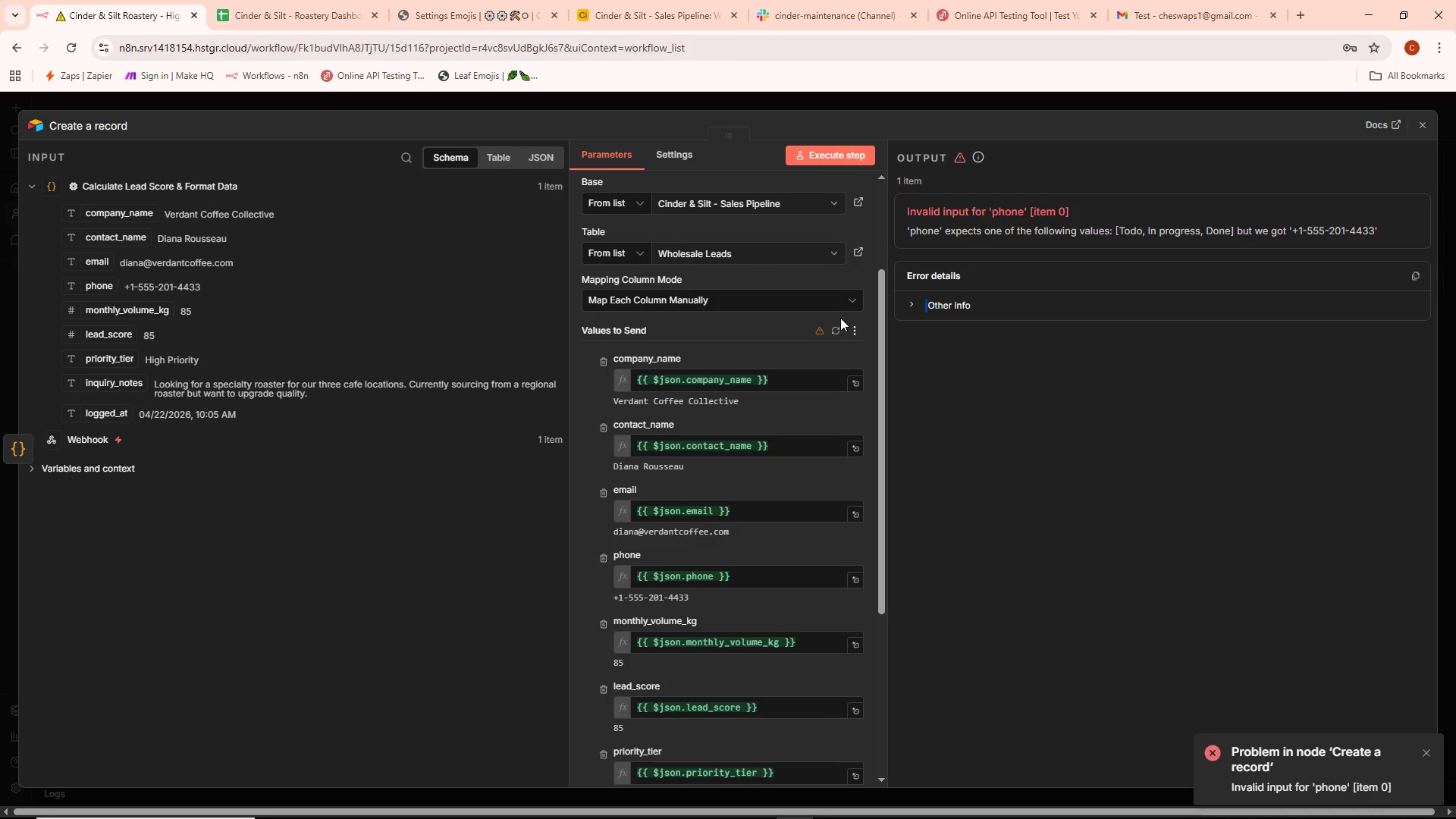 
left_click([837, 328])
 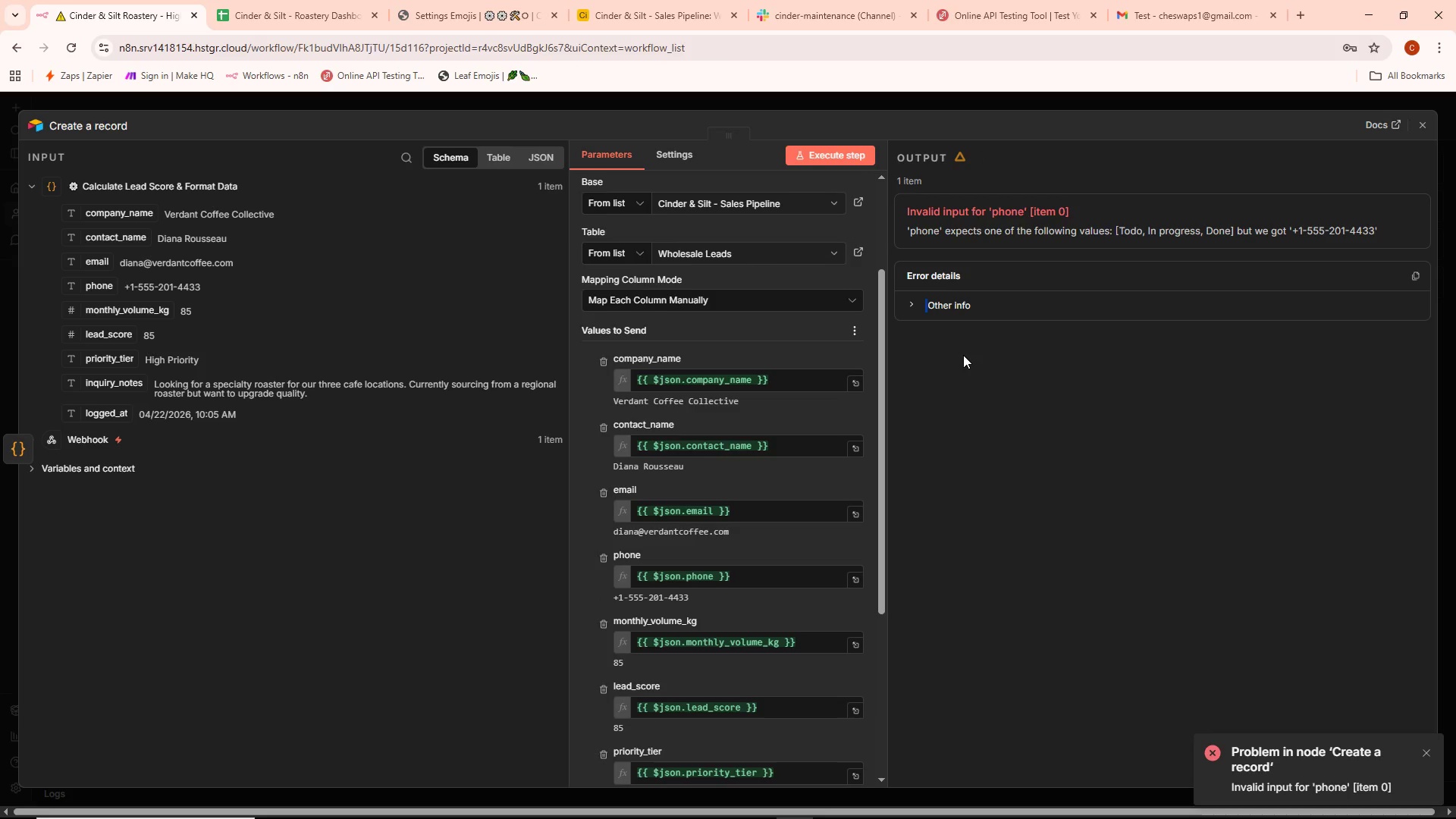 
scroll: coordinate [960, 337], scroll_direction: down, amount: 2.0
 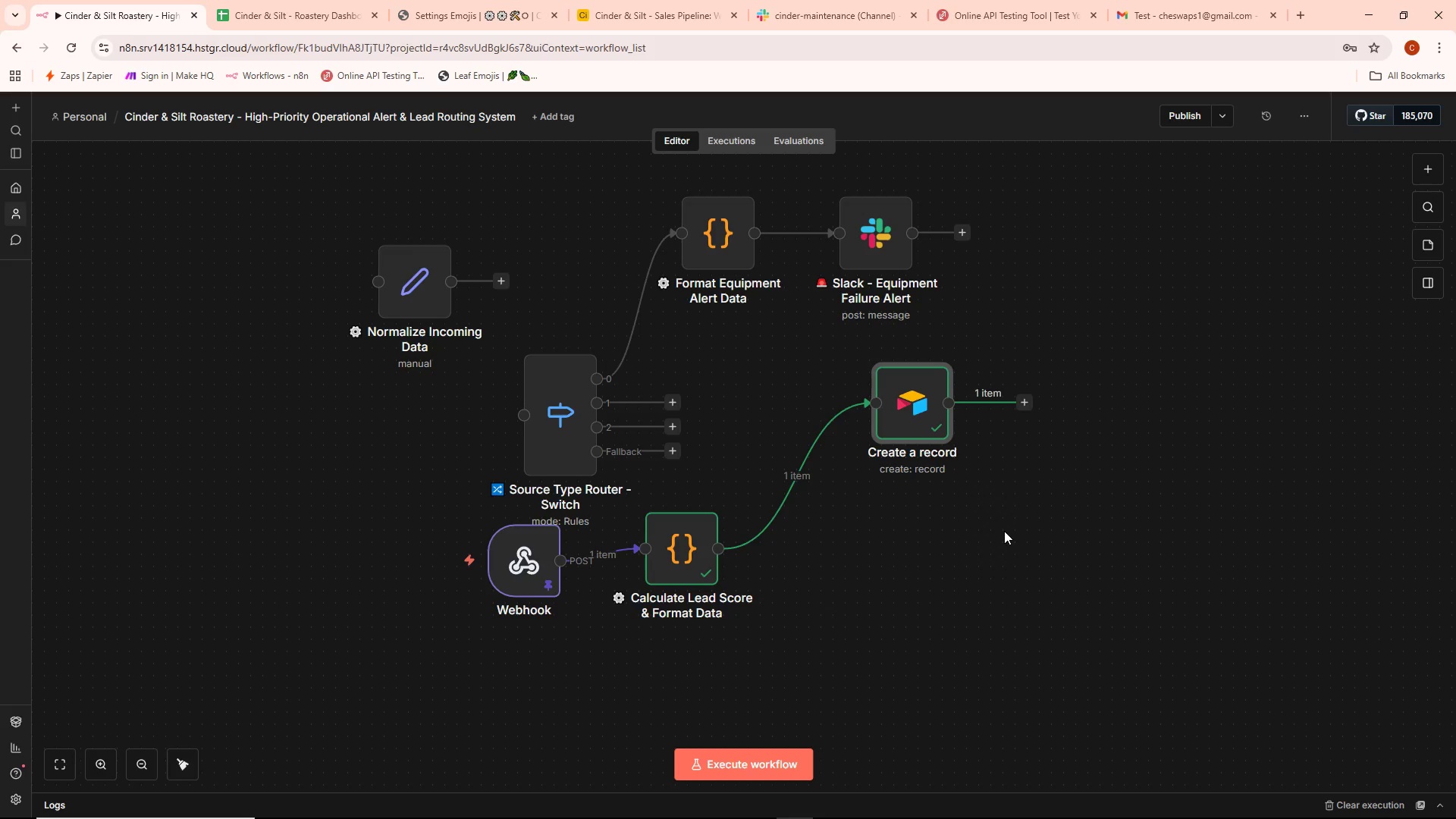 
wait(53.26)
 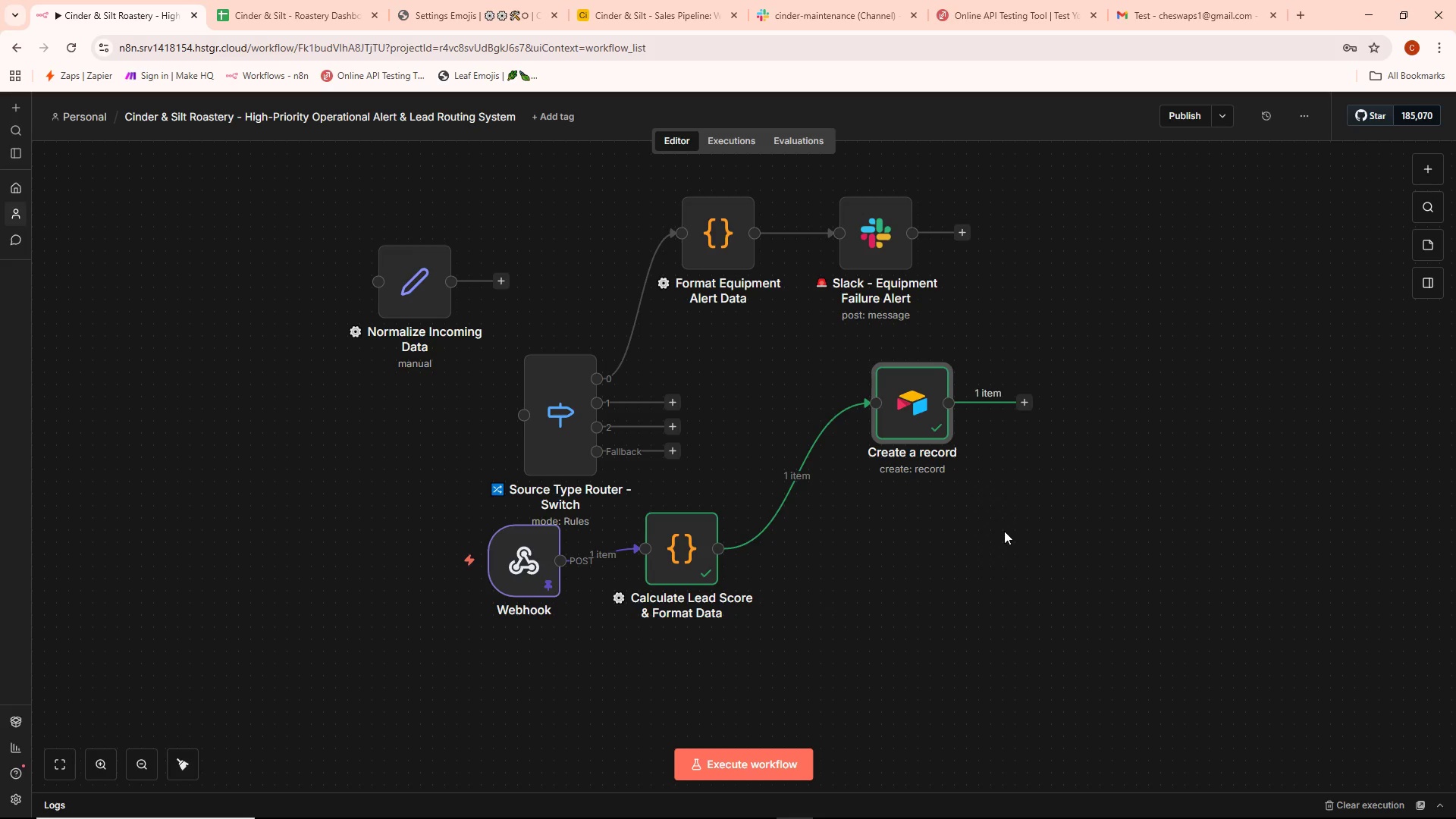 
left_click_drag(start_coordinate=[533, 565], to_coordinate=[394, 566])
 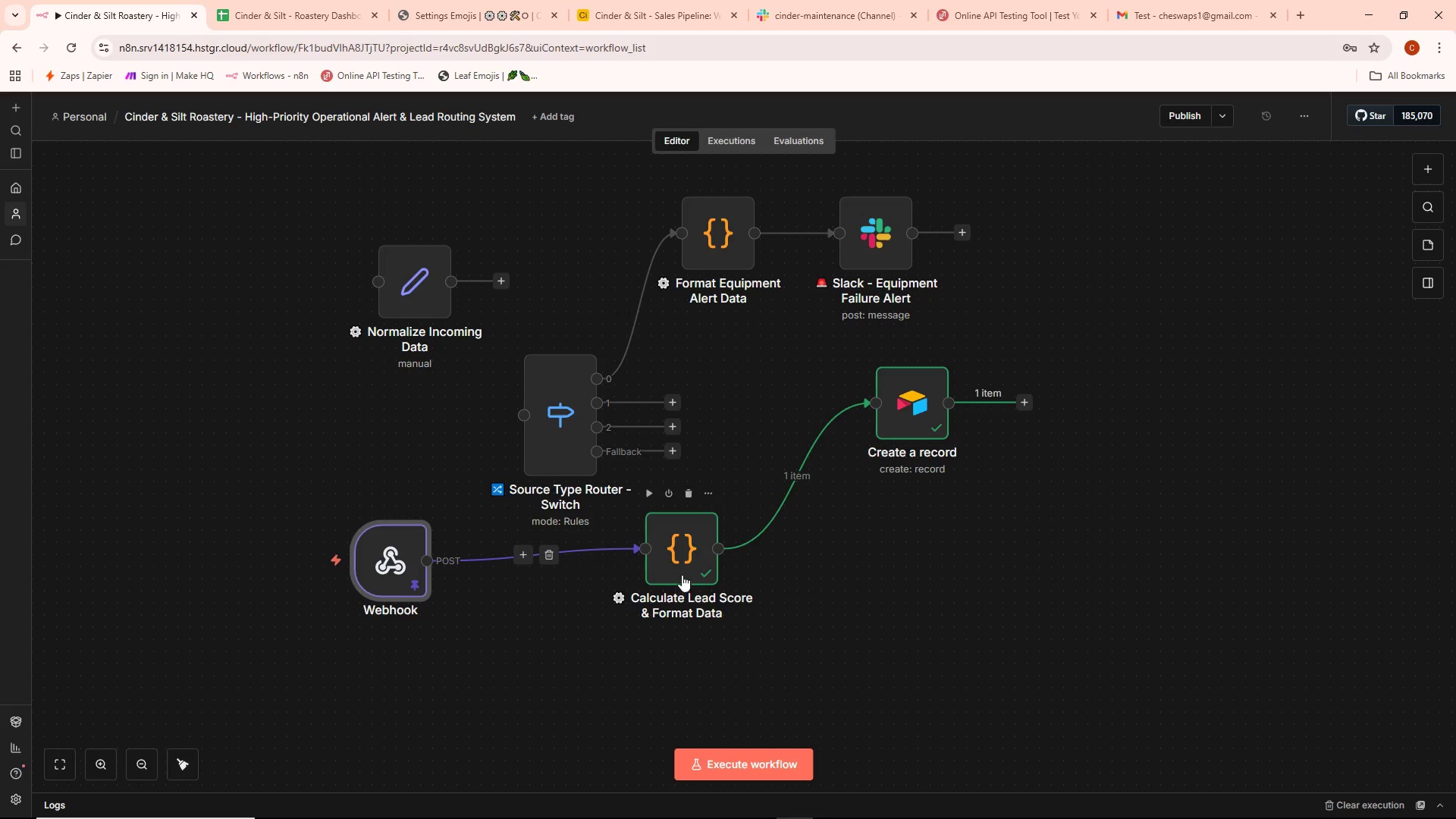 
left_click_drag(start_coordinate=[679, 560], to_coordinate=[679, 576])
 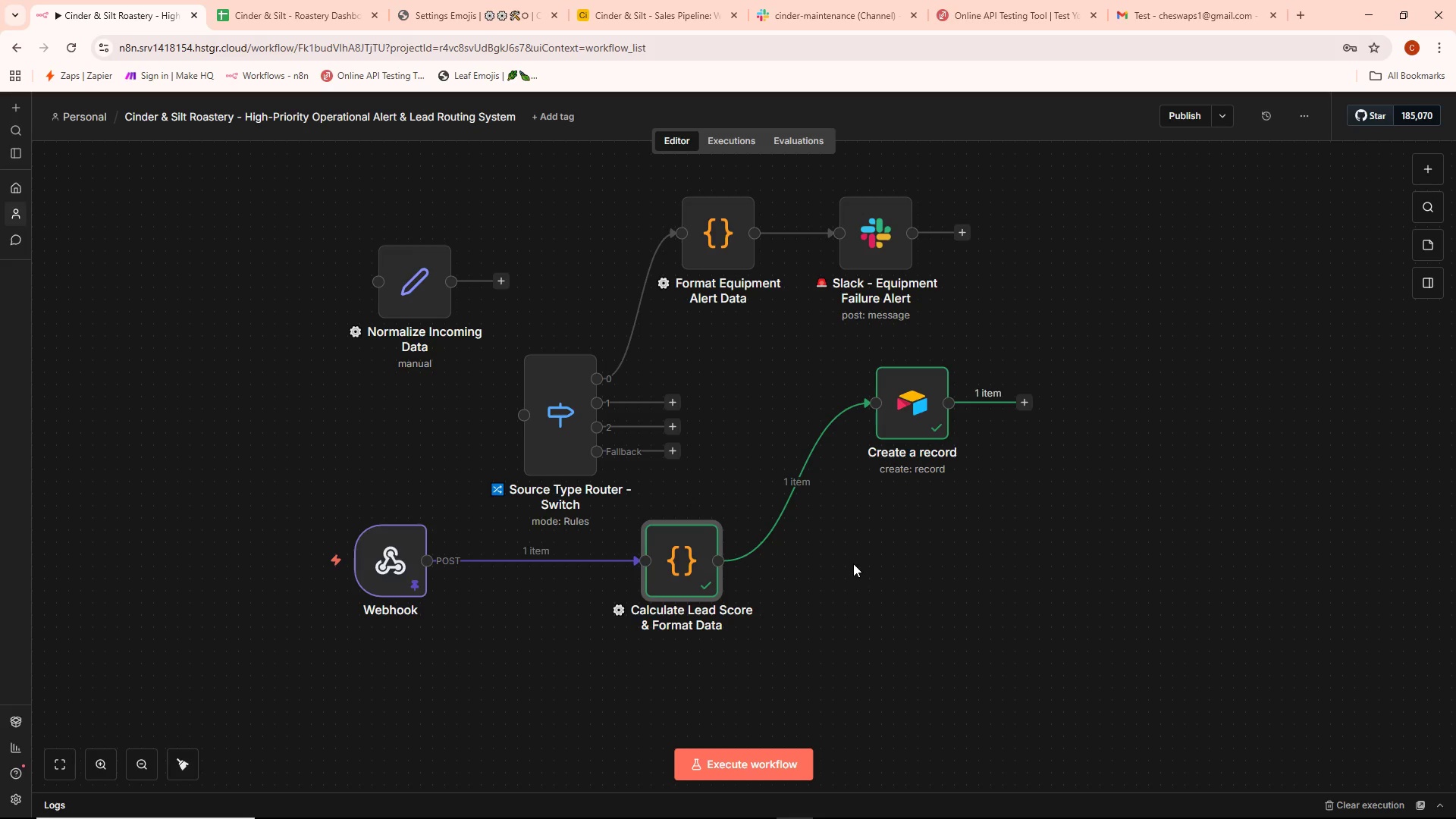 
wait(10.99)
 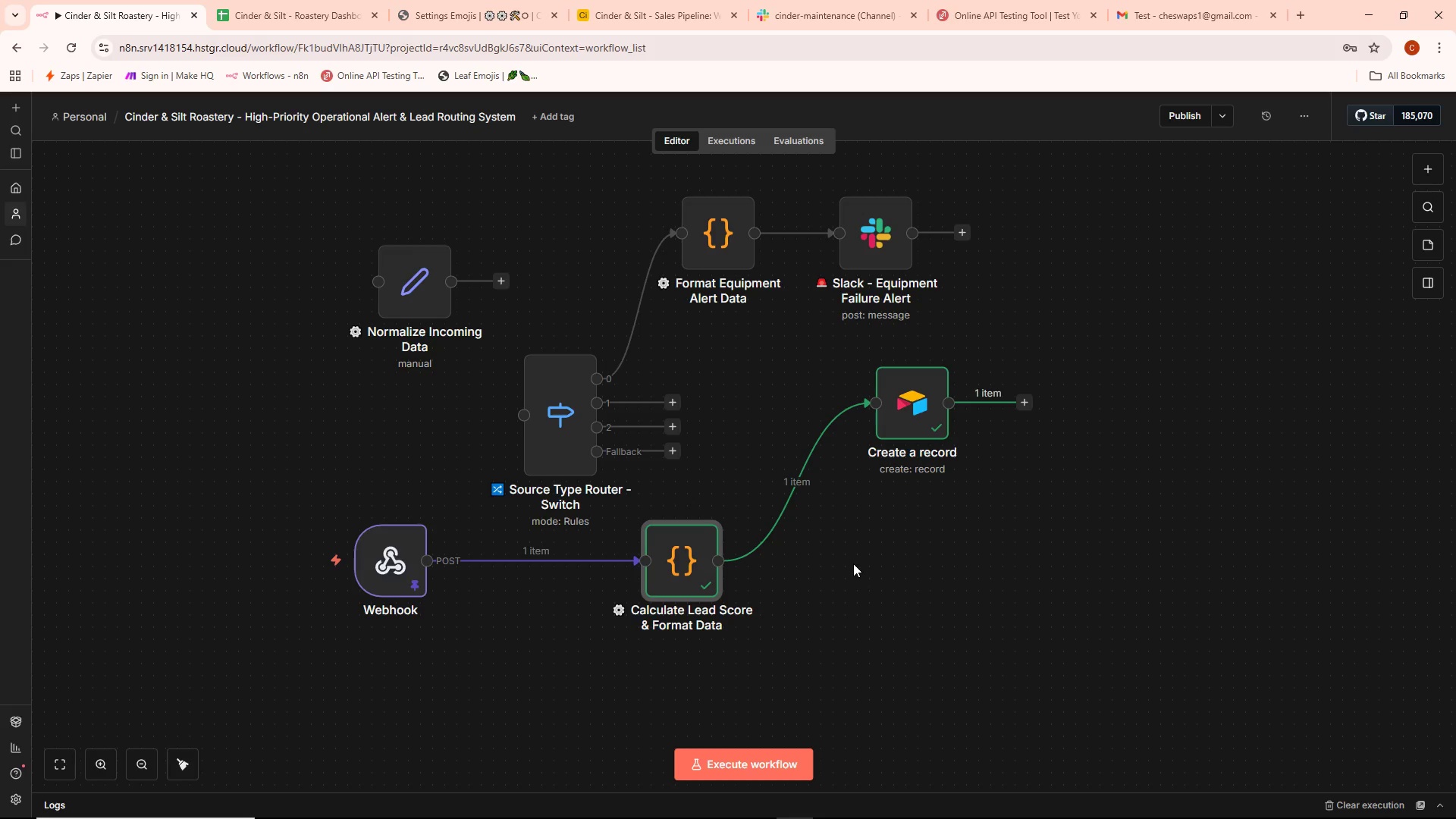 
mouse_move([562, 538])
 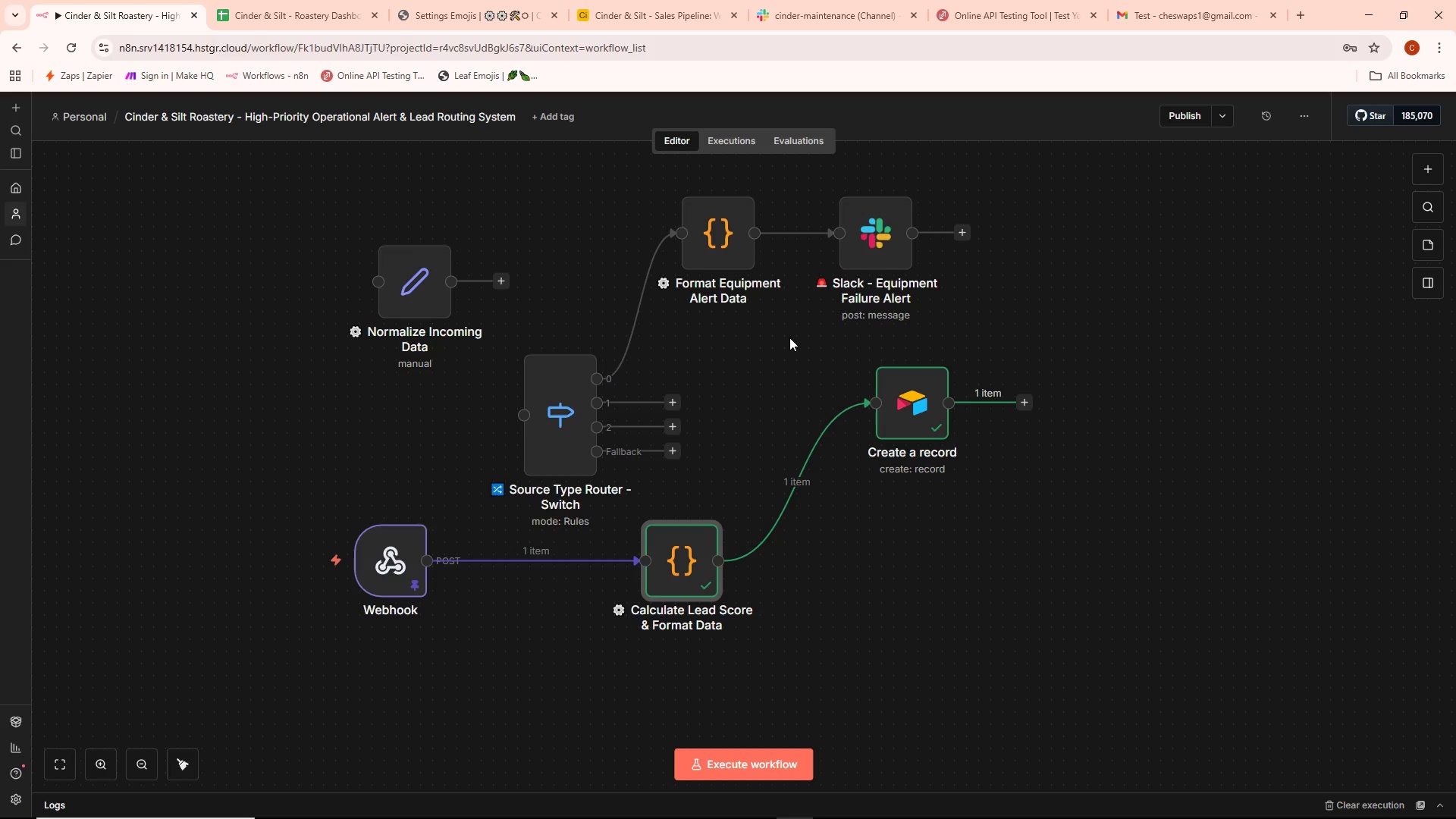 
wait(6.26)
 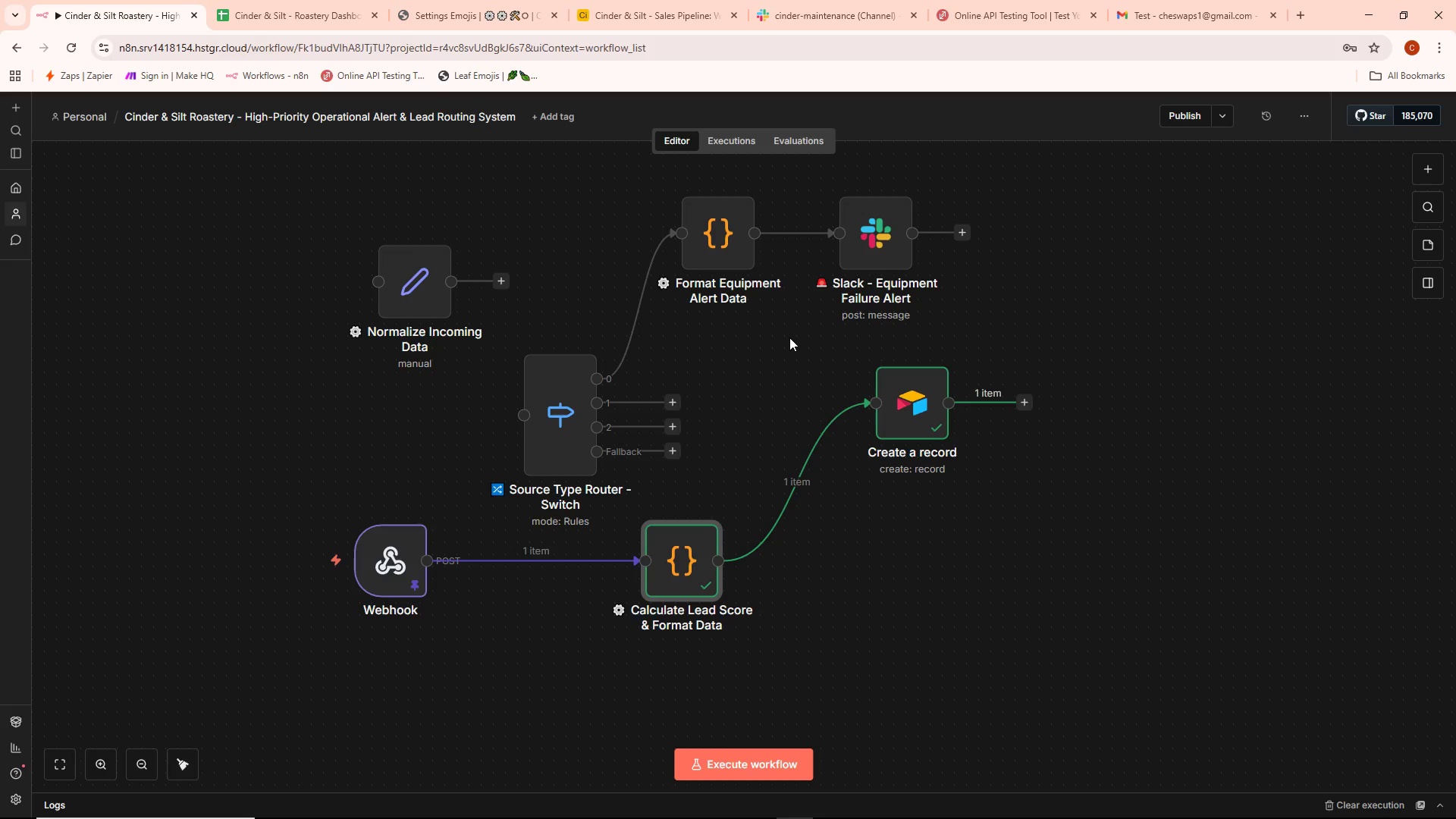 
double_click([575, 387])
 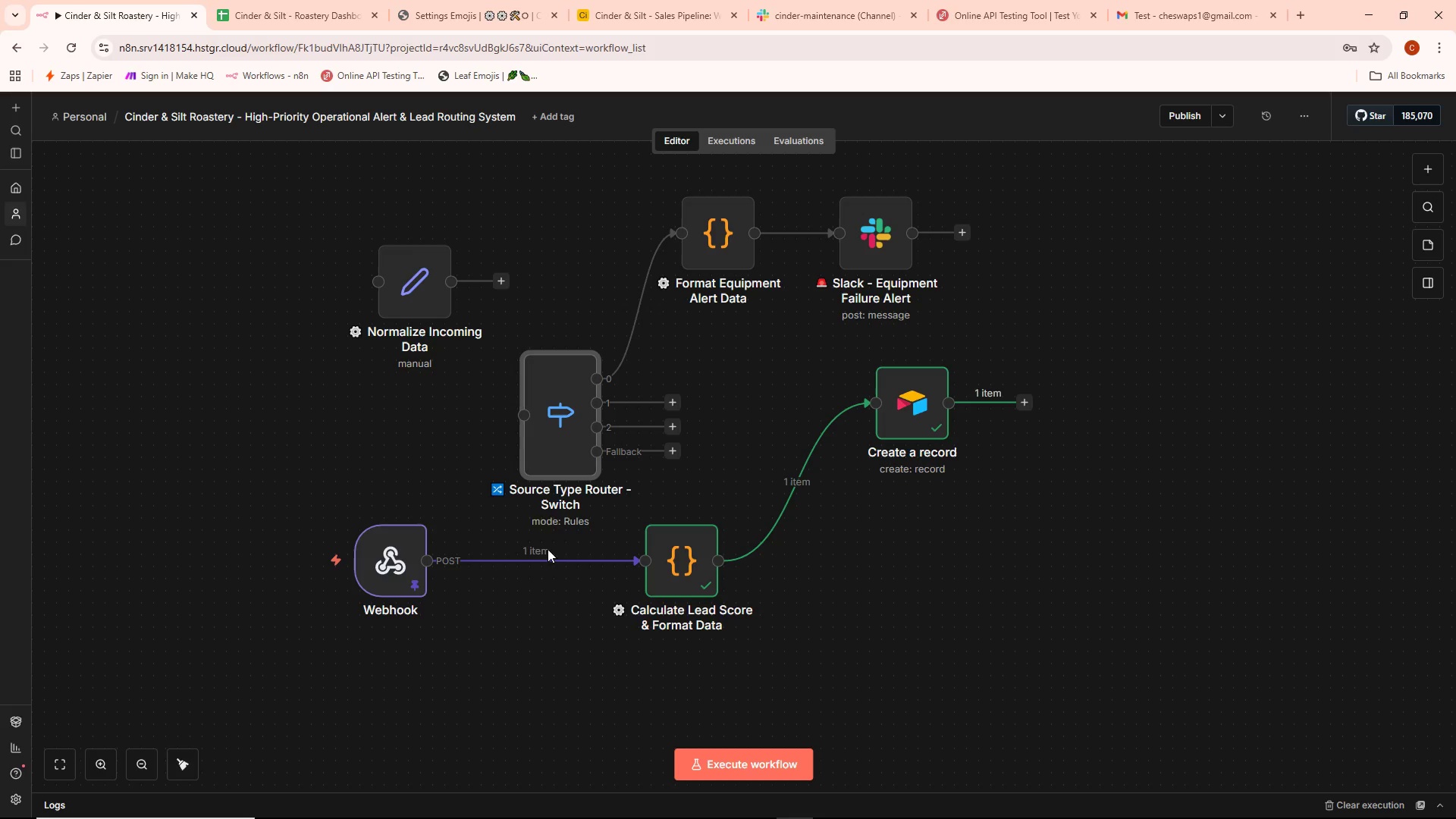 
left_click([551, 562])
 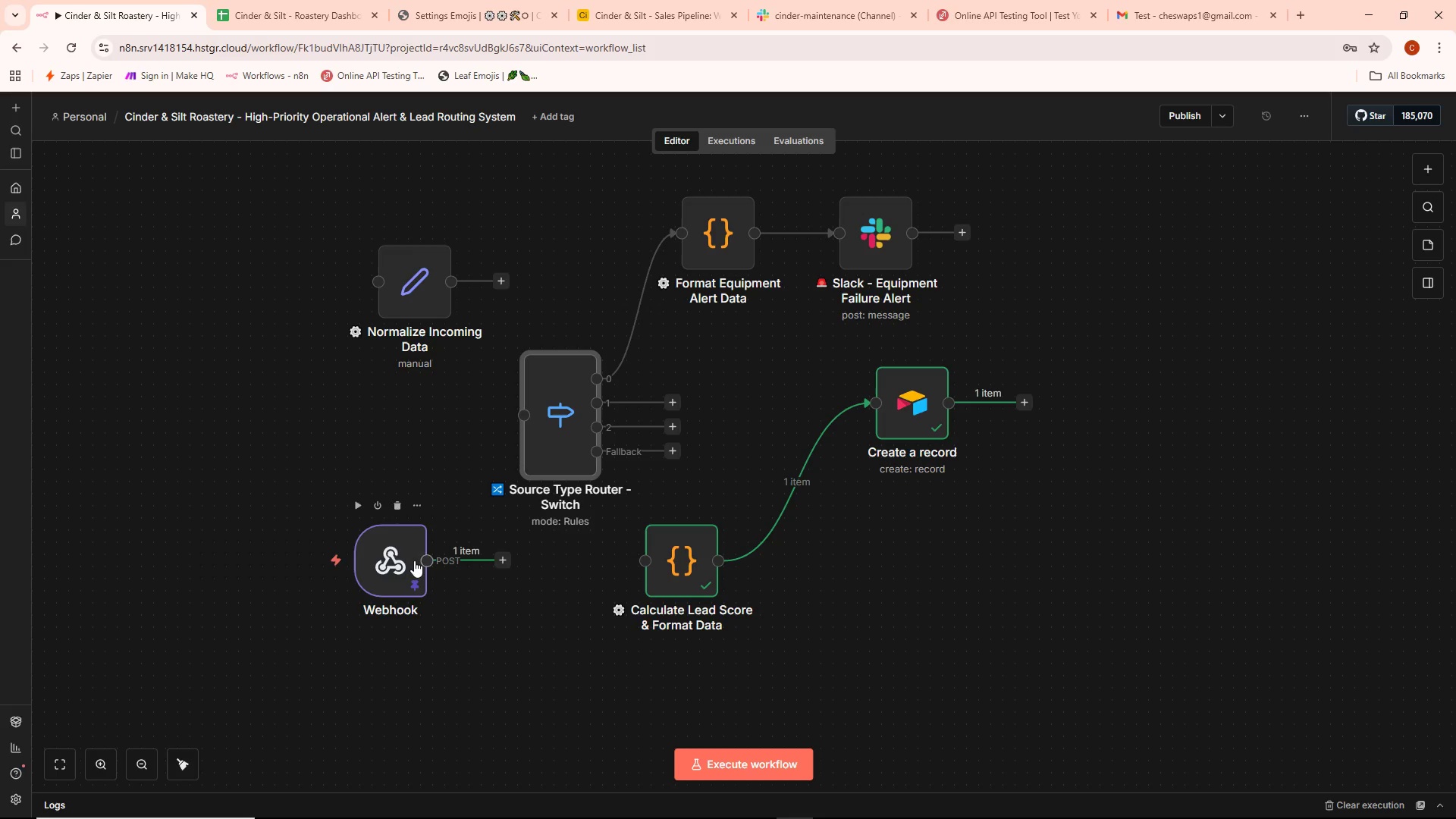 
left_click_drag(start_coordinate=[404, 561], to_coordinate=[378, 422])
 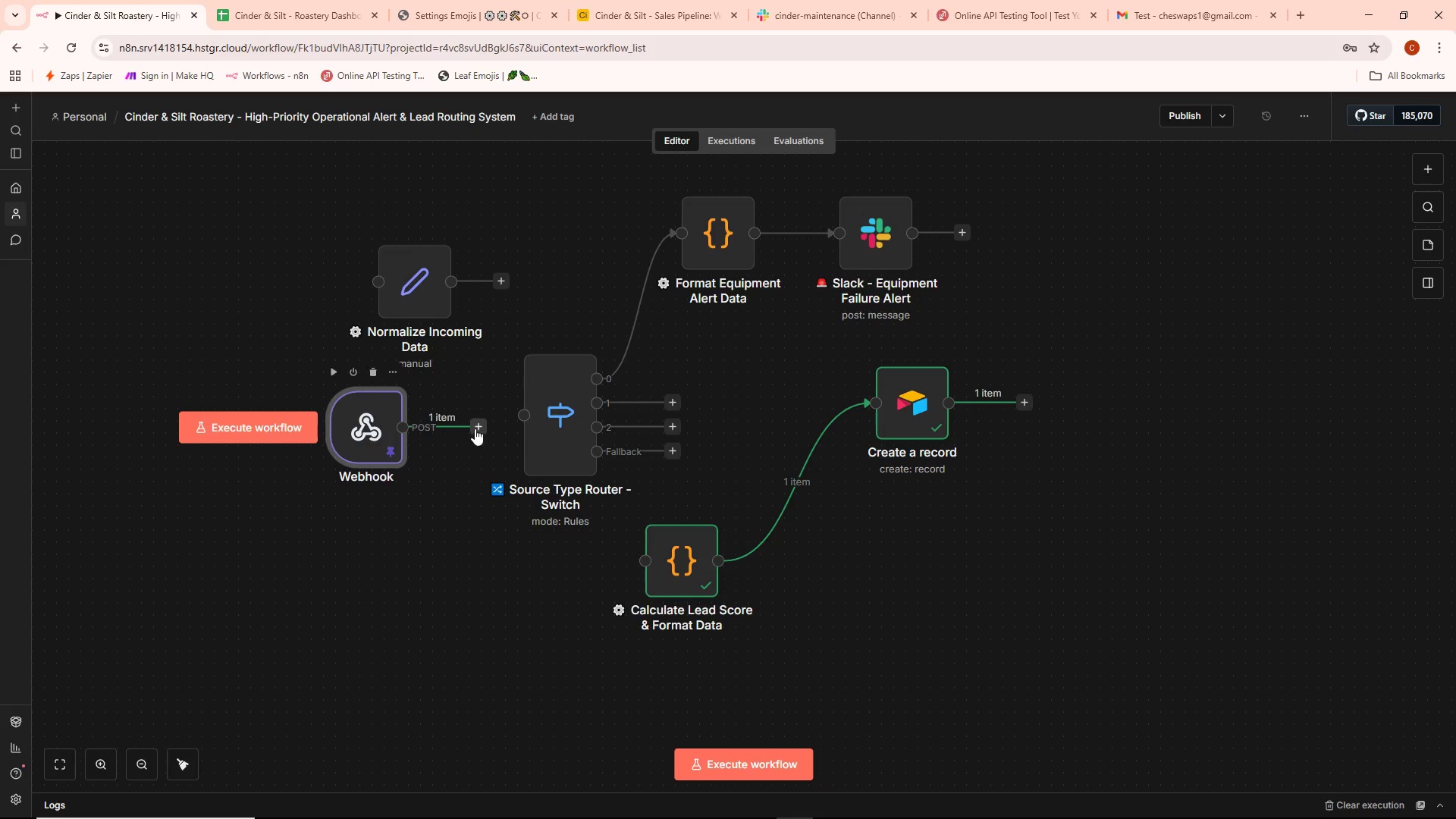 
left_click_drag(start_coordinate=[475, 428], to_coordinate=[526, 420])
 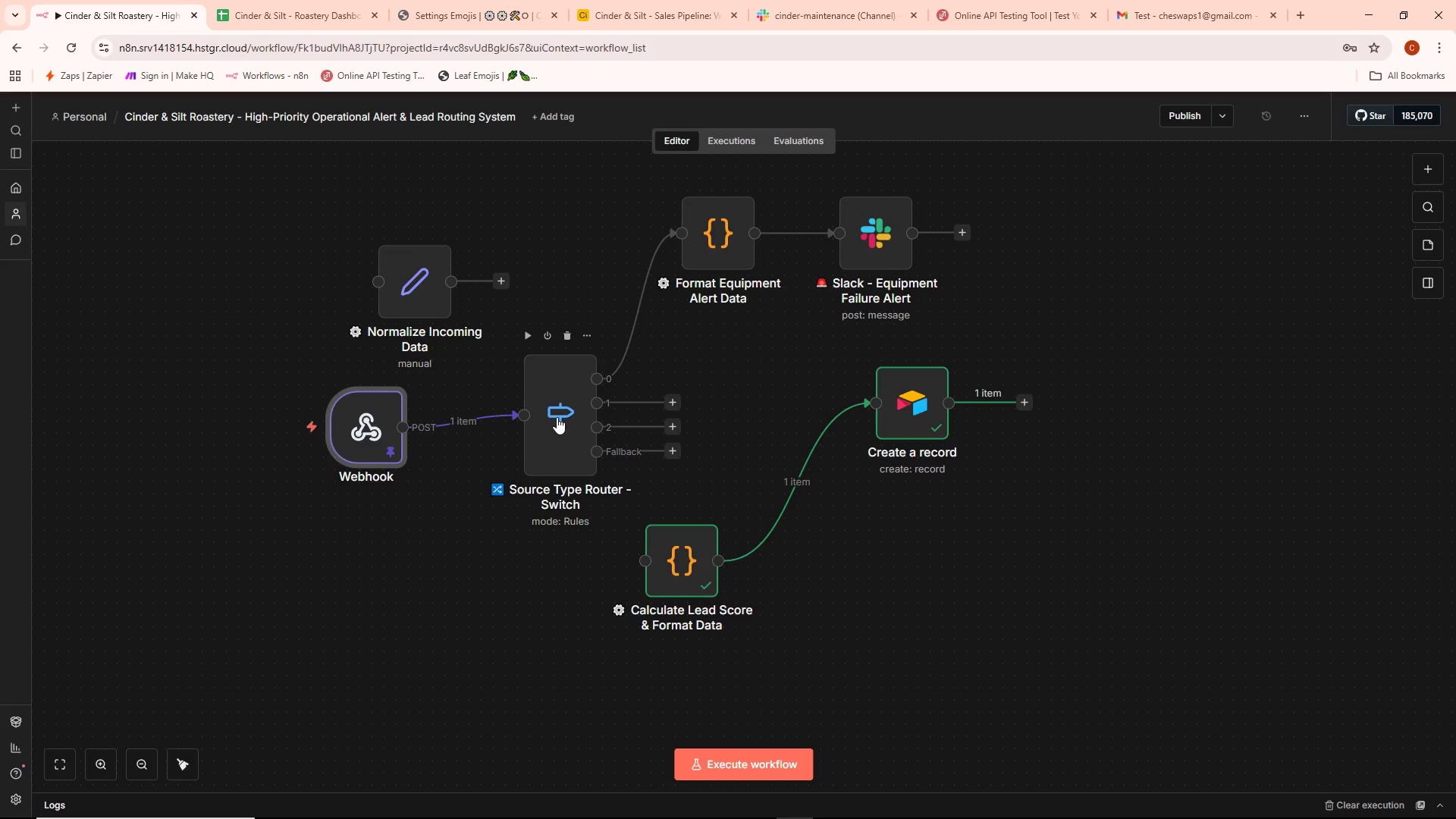 
double_click([557, 417])
 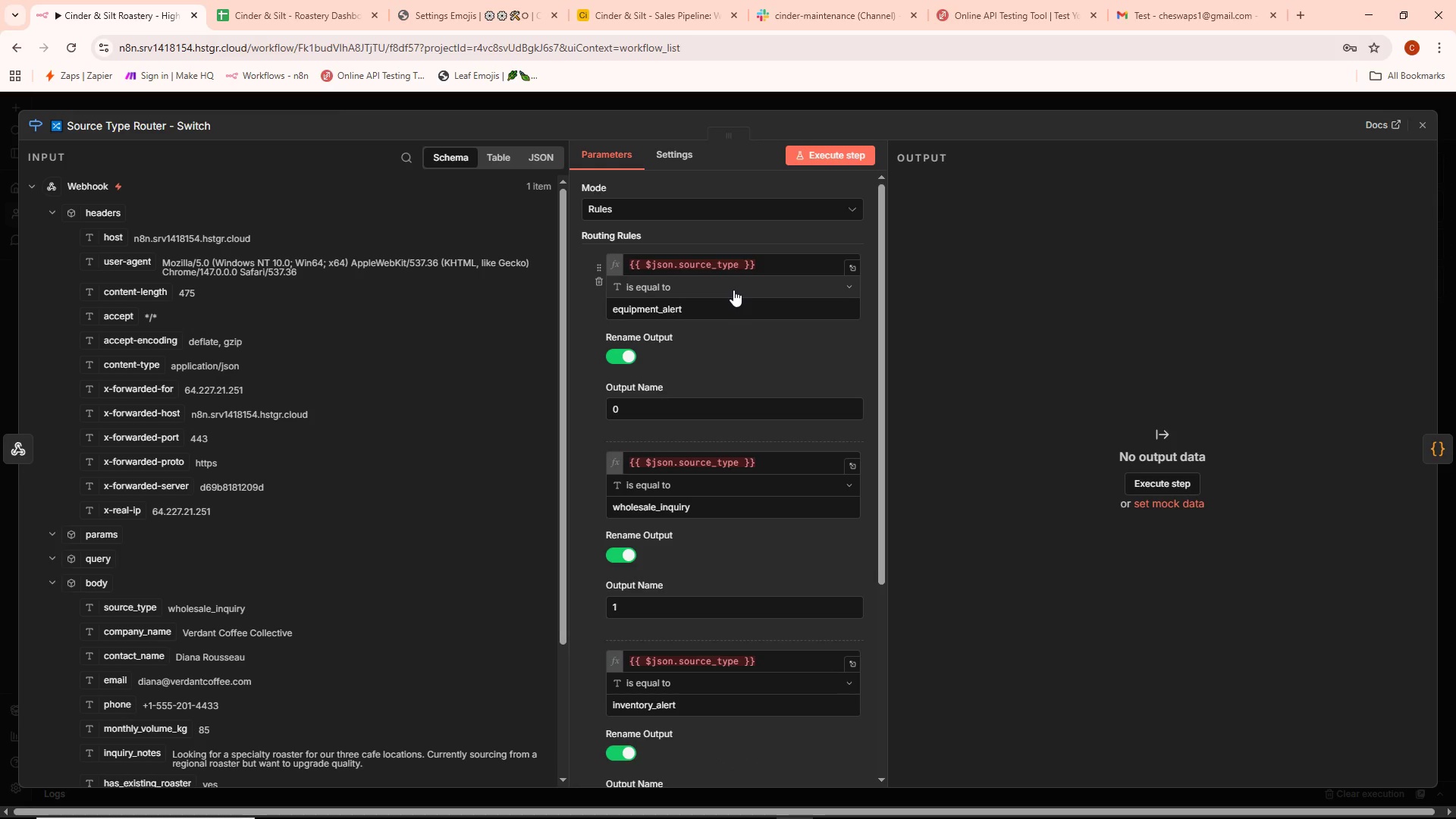 
wait(10.92)
 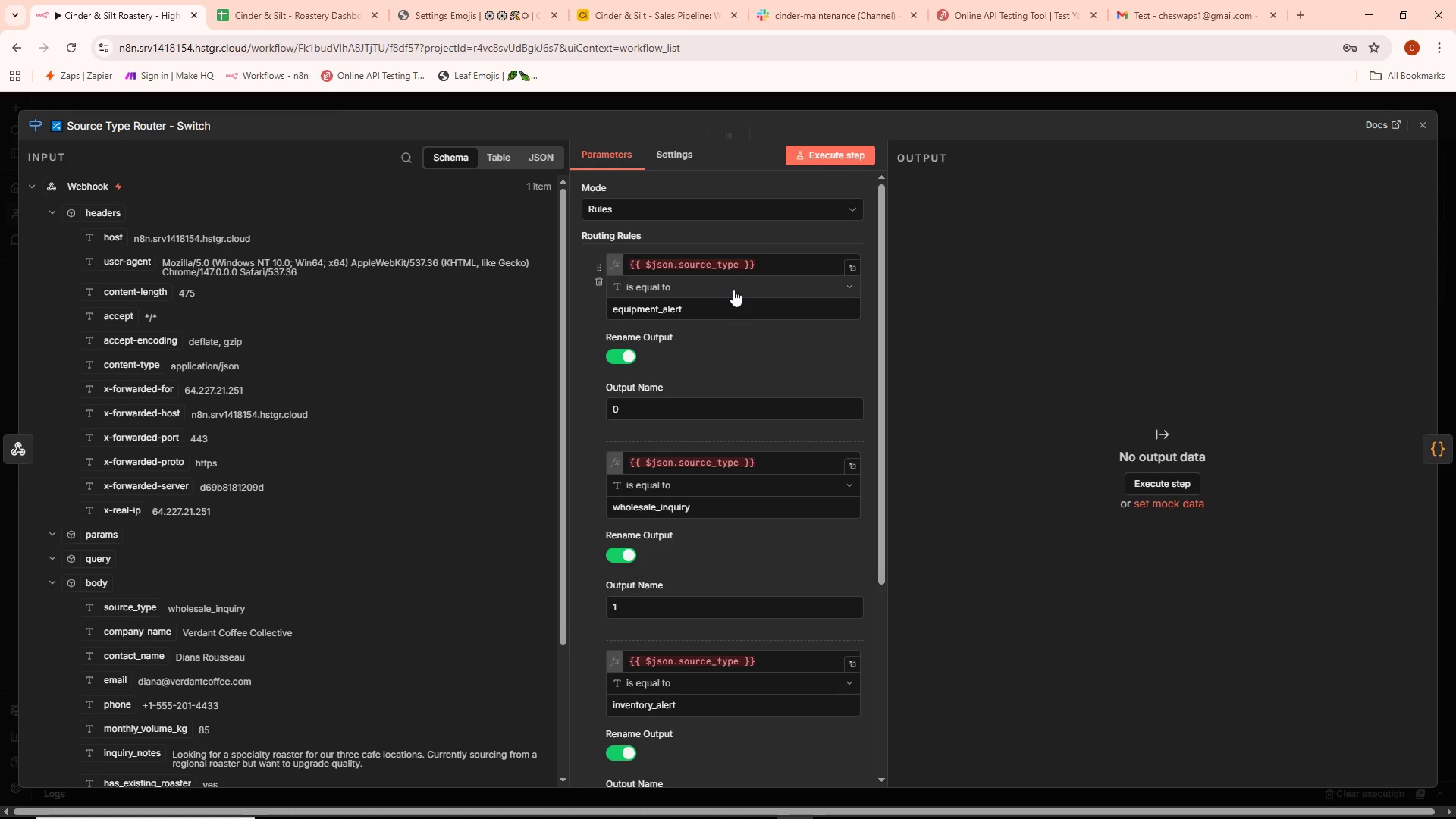 
mouse_move([766, 280])
 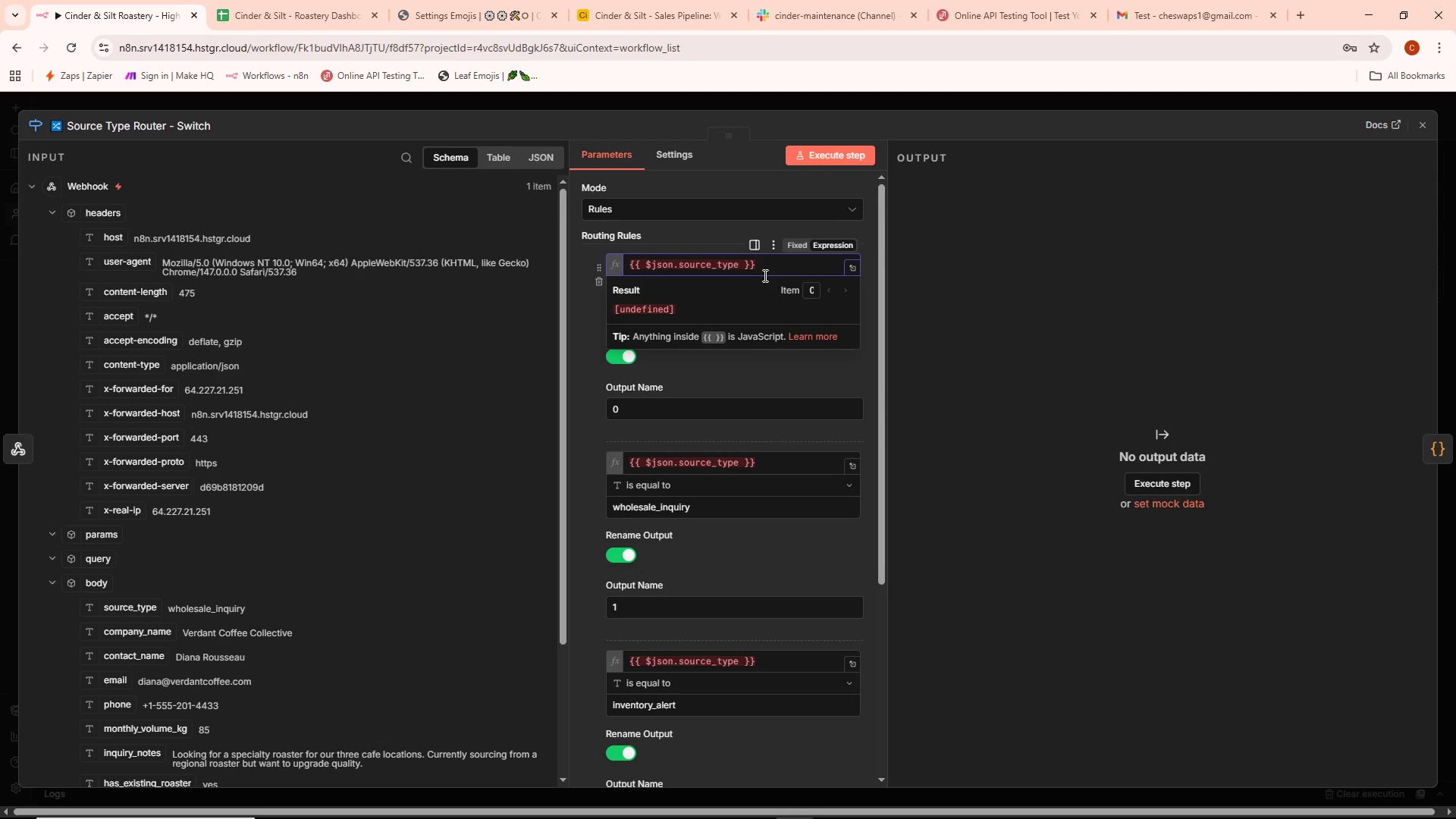 
left_click([682, 264])
 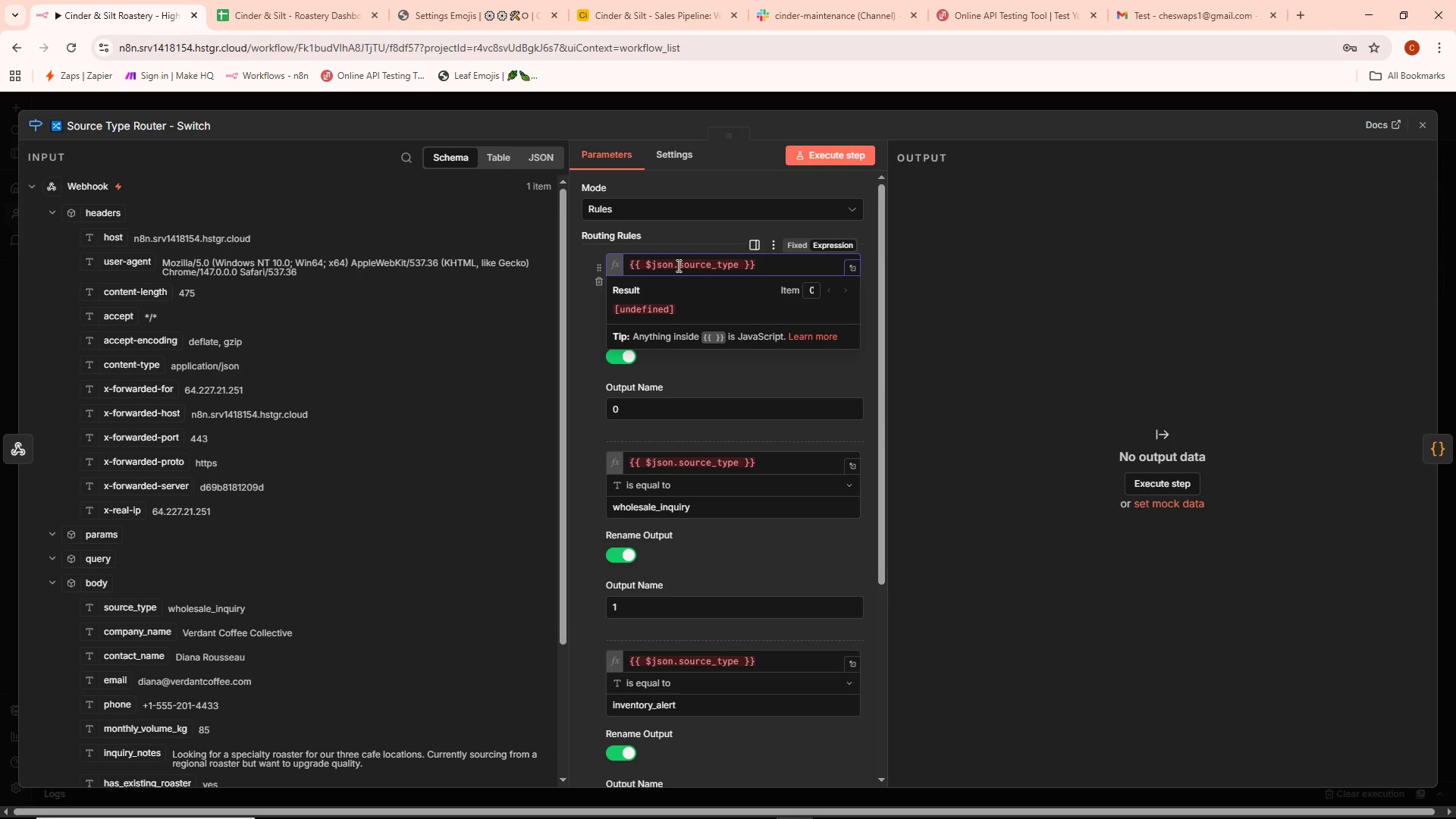 
left_click([677, 265])
 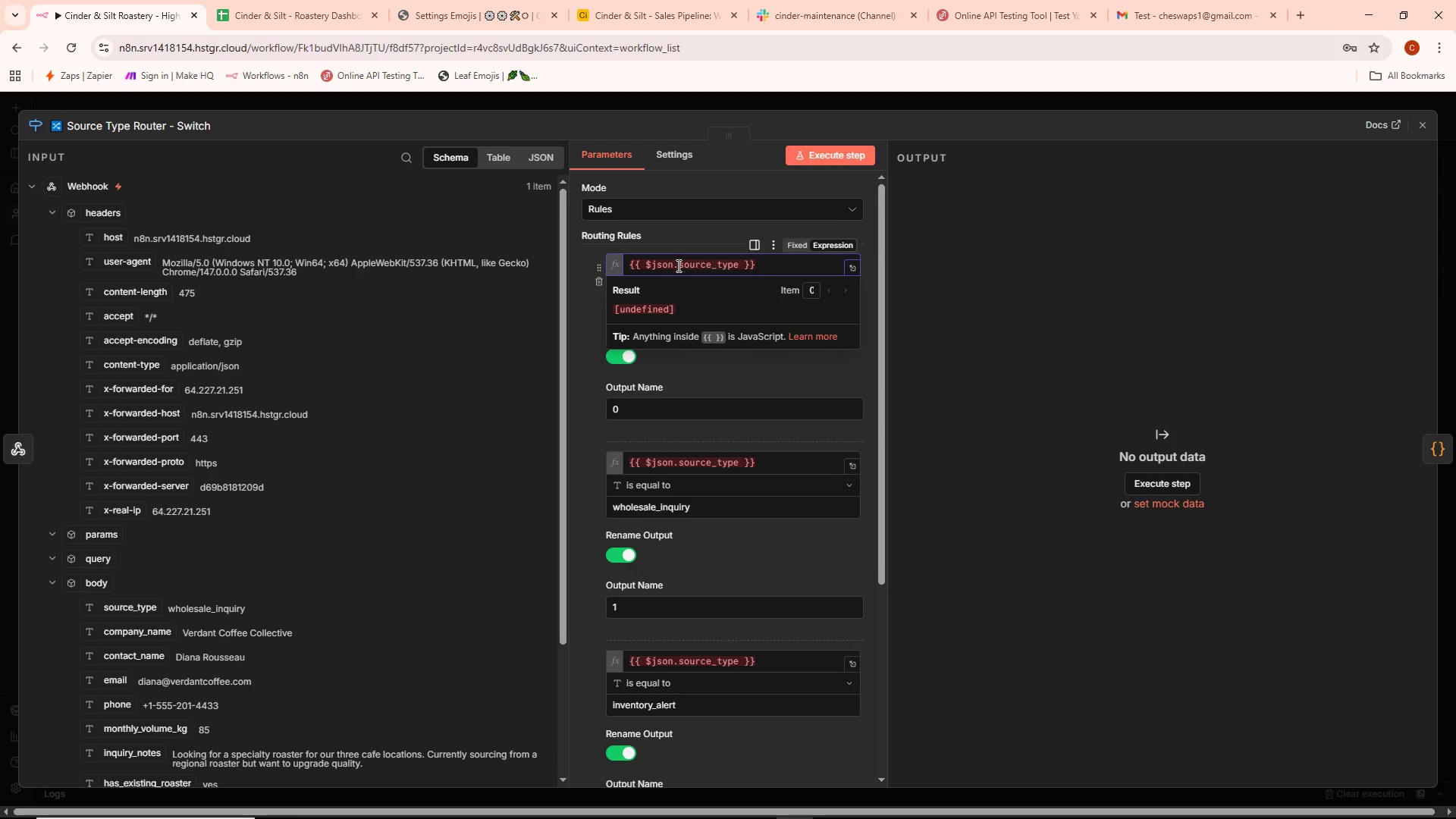 
type(bodfy)
key(Backspace)
key(Backspace)
type(y.)
 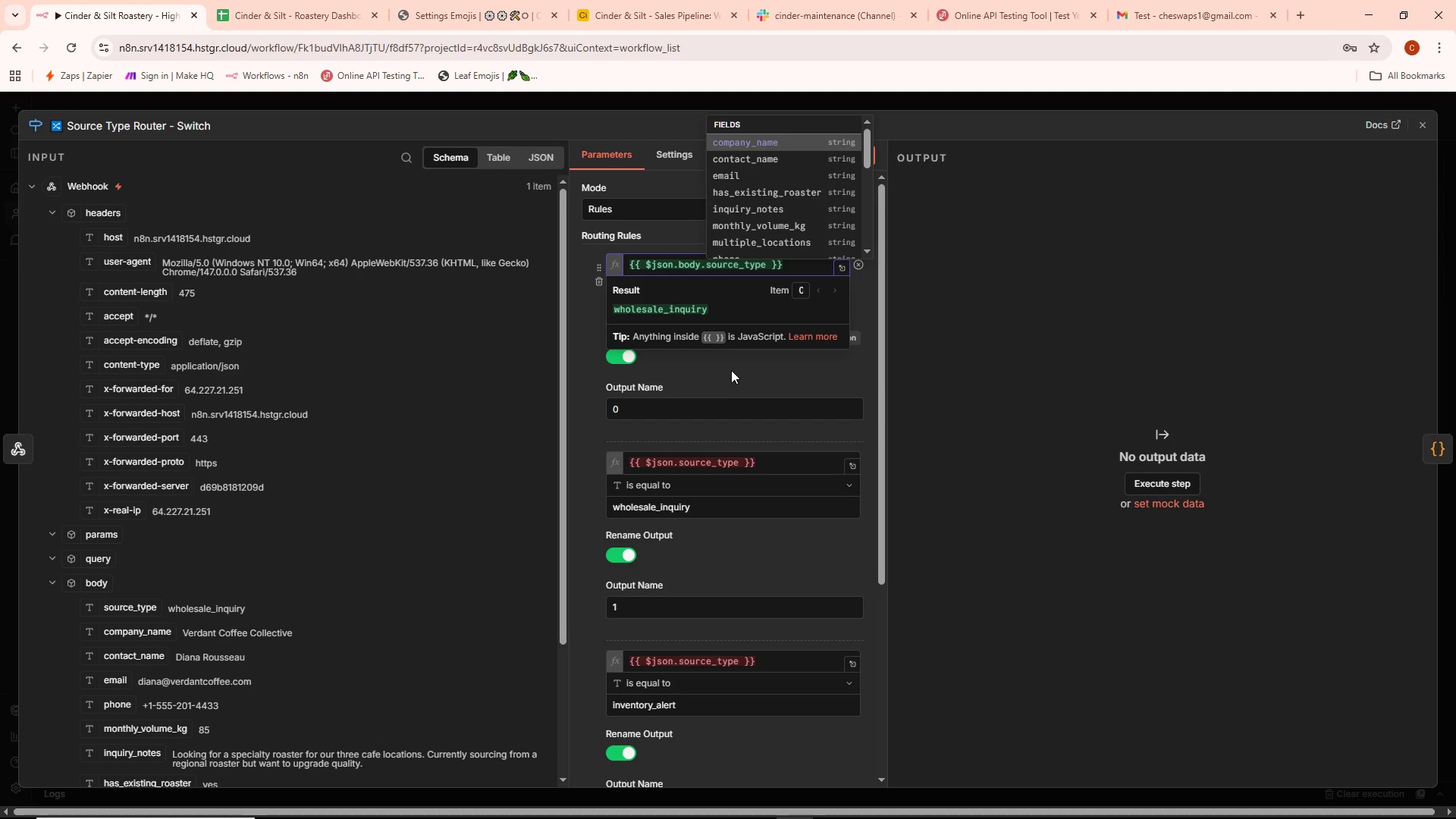 
mouse_move([729, 312])
 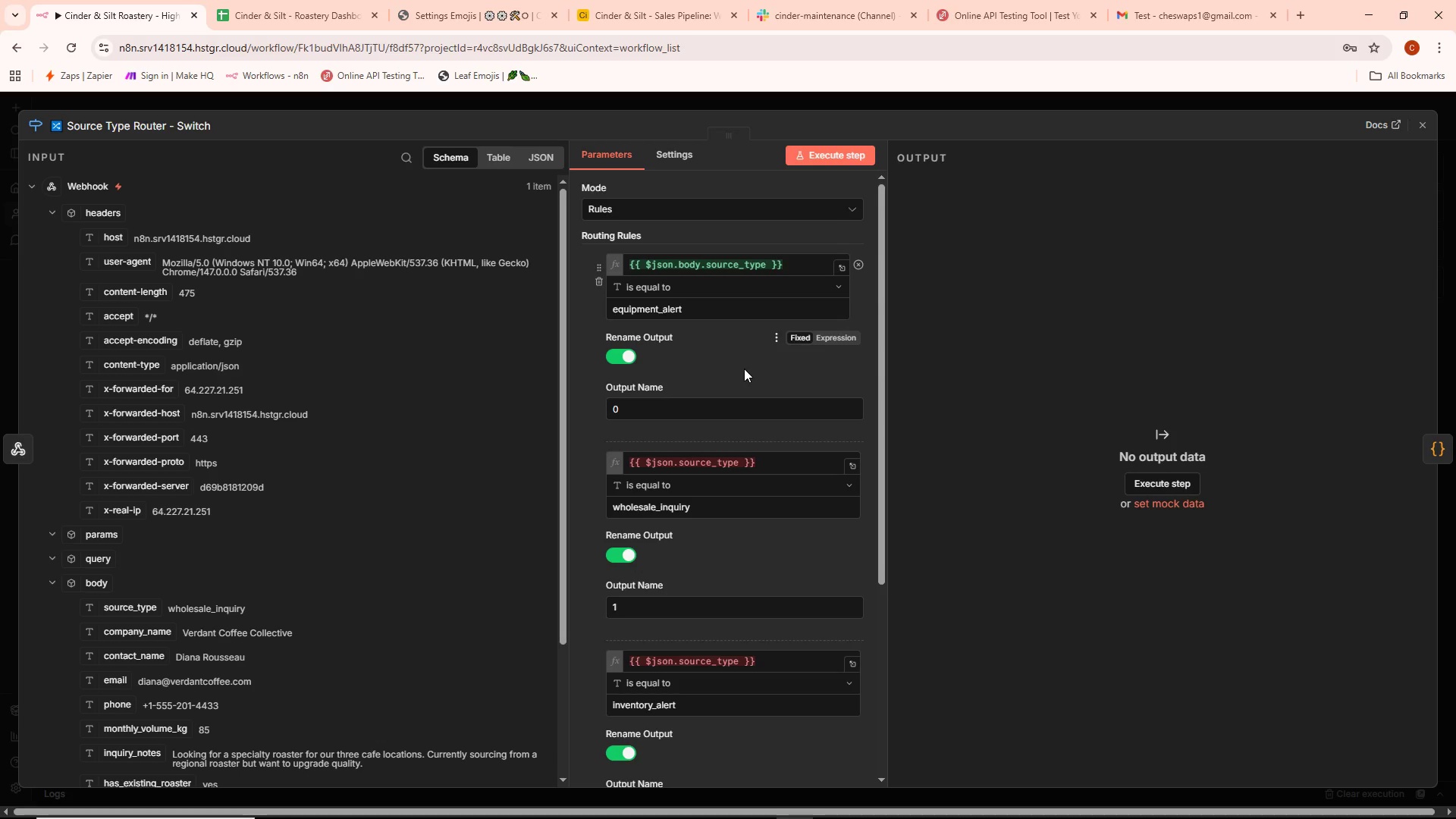 
wait(18.0)
 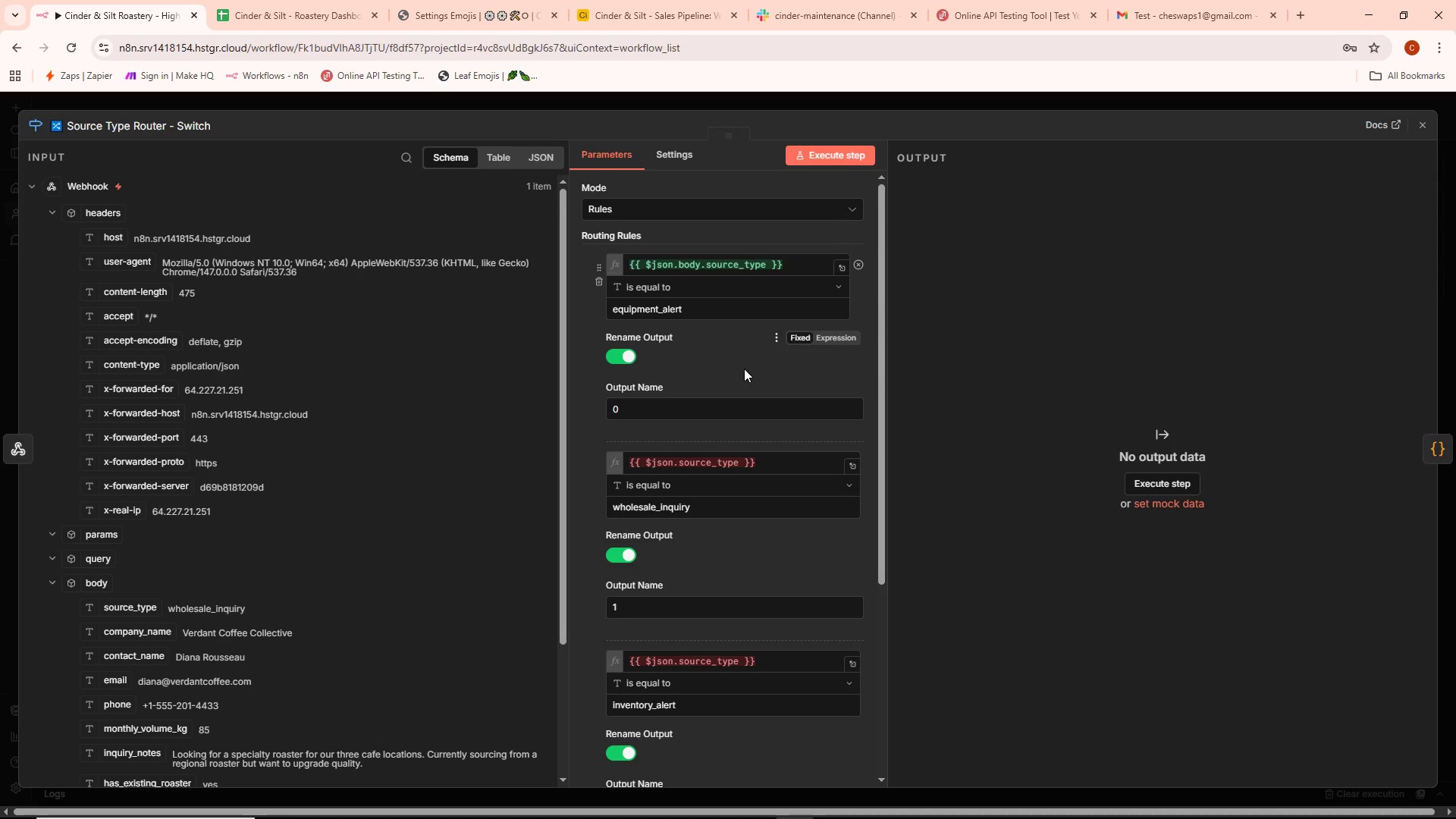 
left_click([793, 268])
 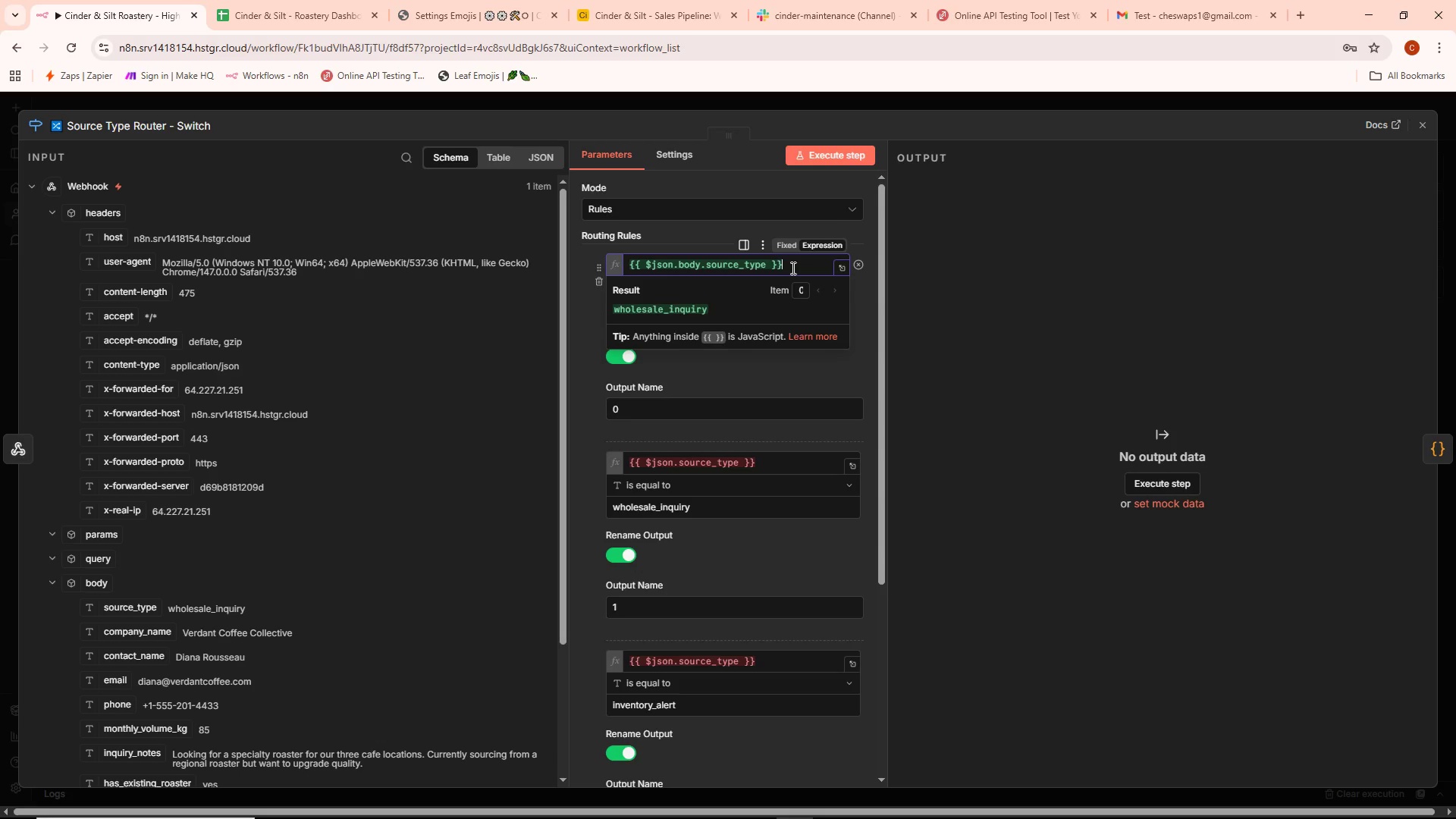 
key(Control+ControlLeft)
 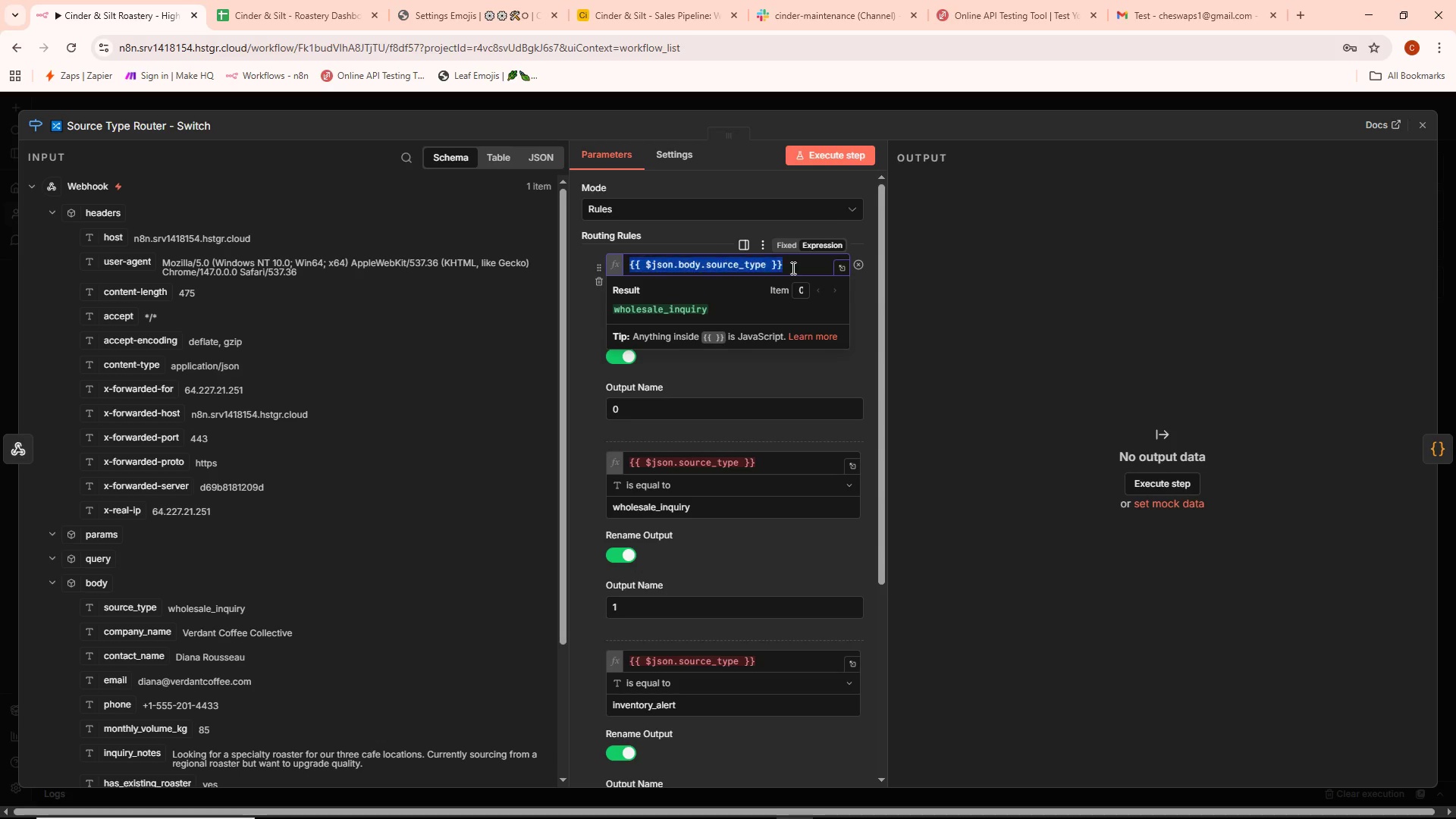 
key(Control+A)
 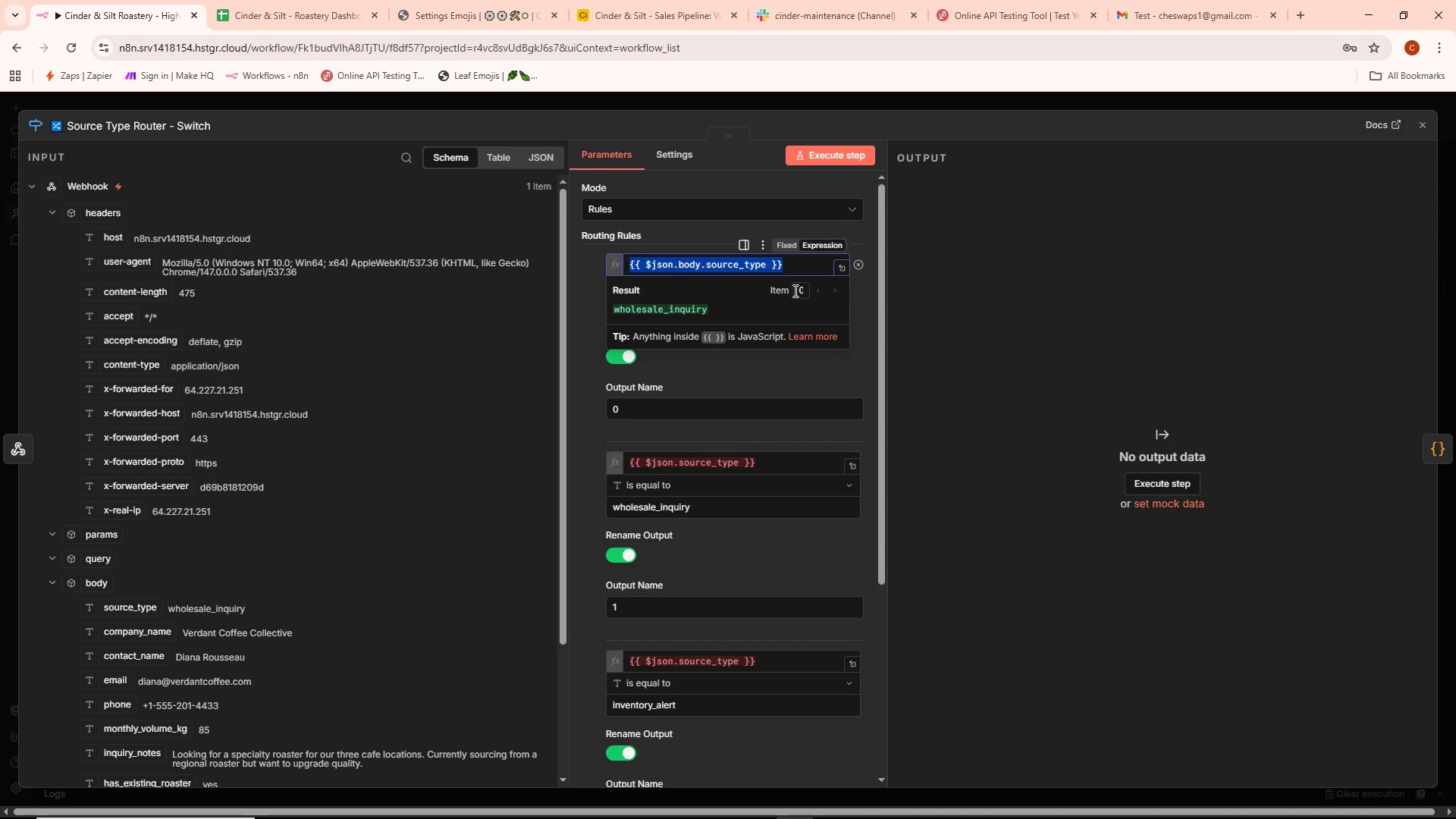 
key(Control+ControlLeft)
 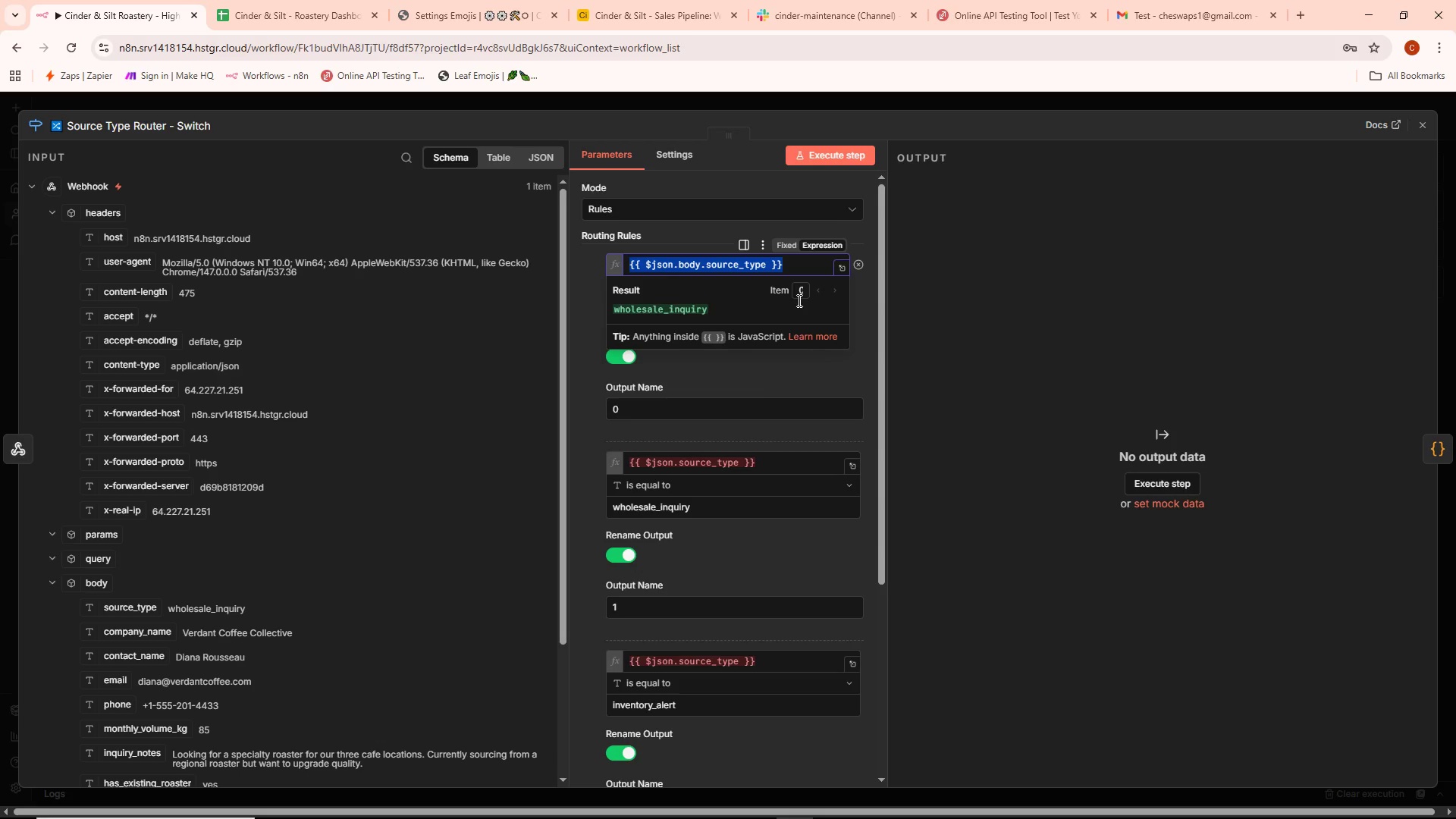 
key(Control+C)
 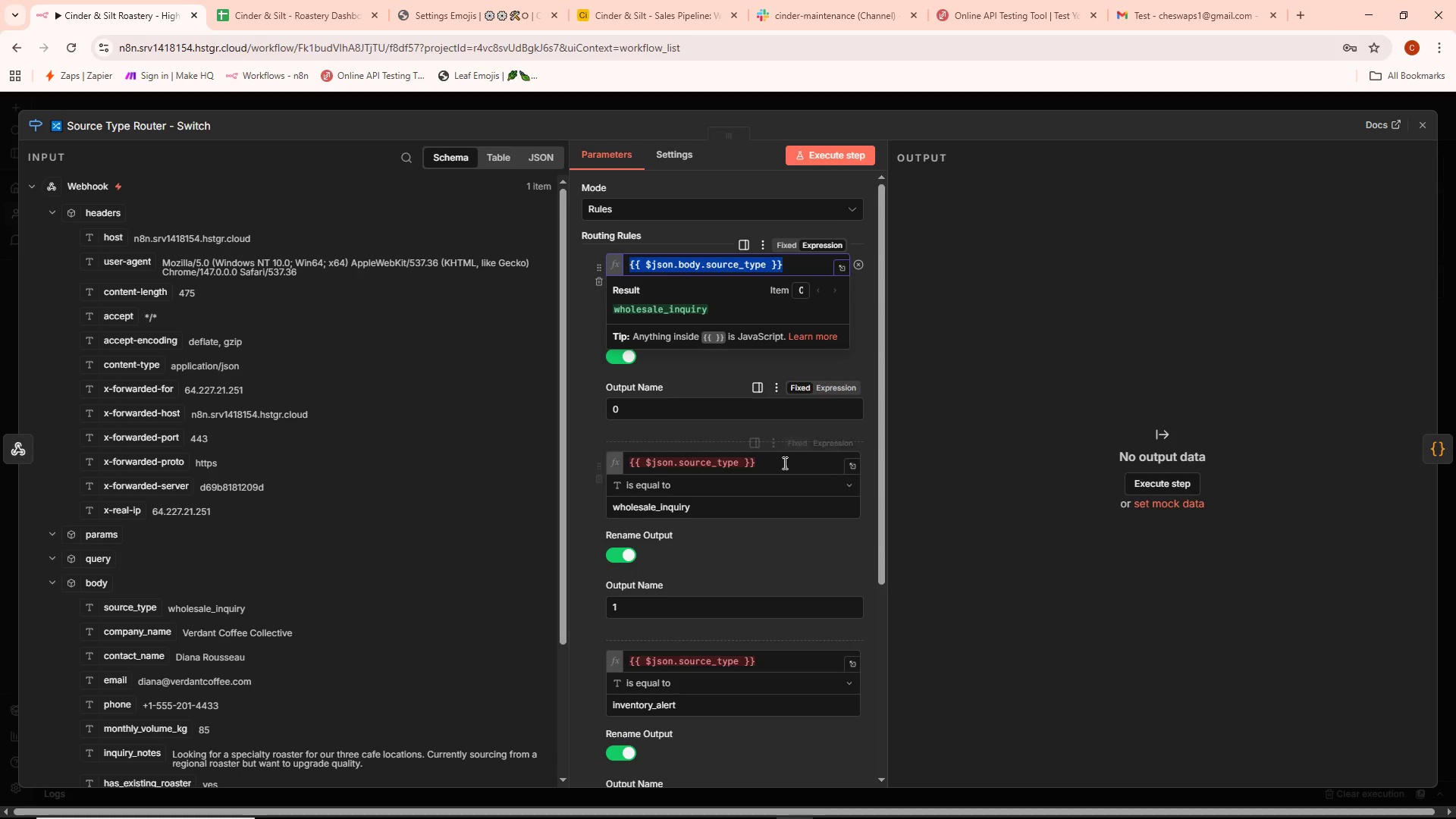 
left_click([783, 463])
 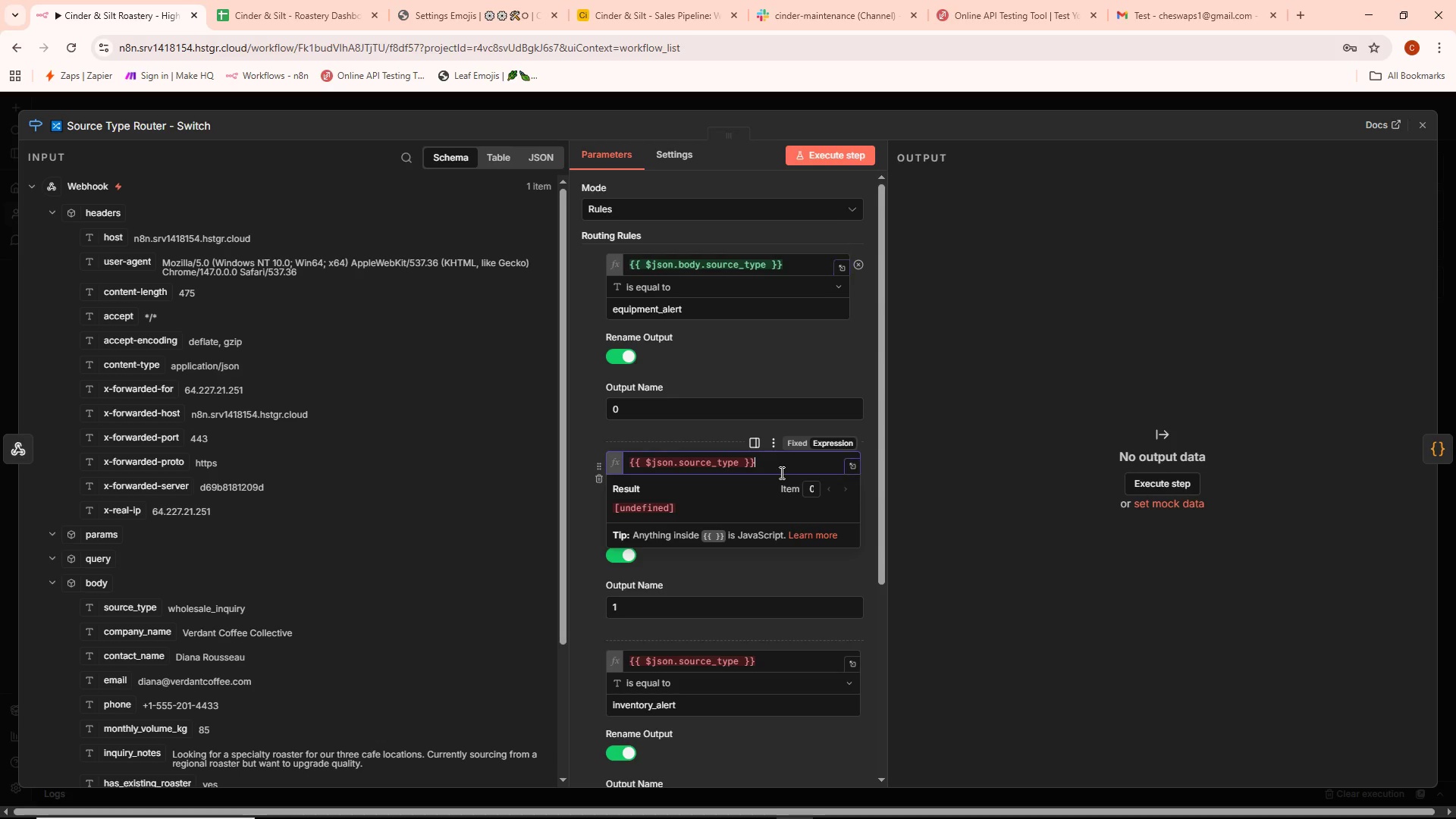 
key(Control+ControlLeft)
 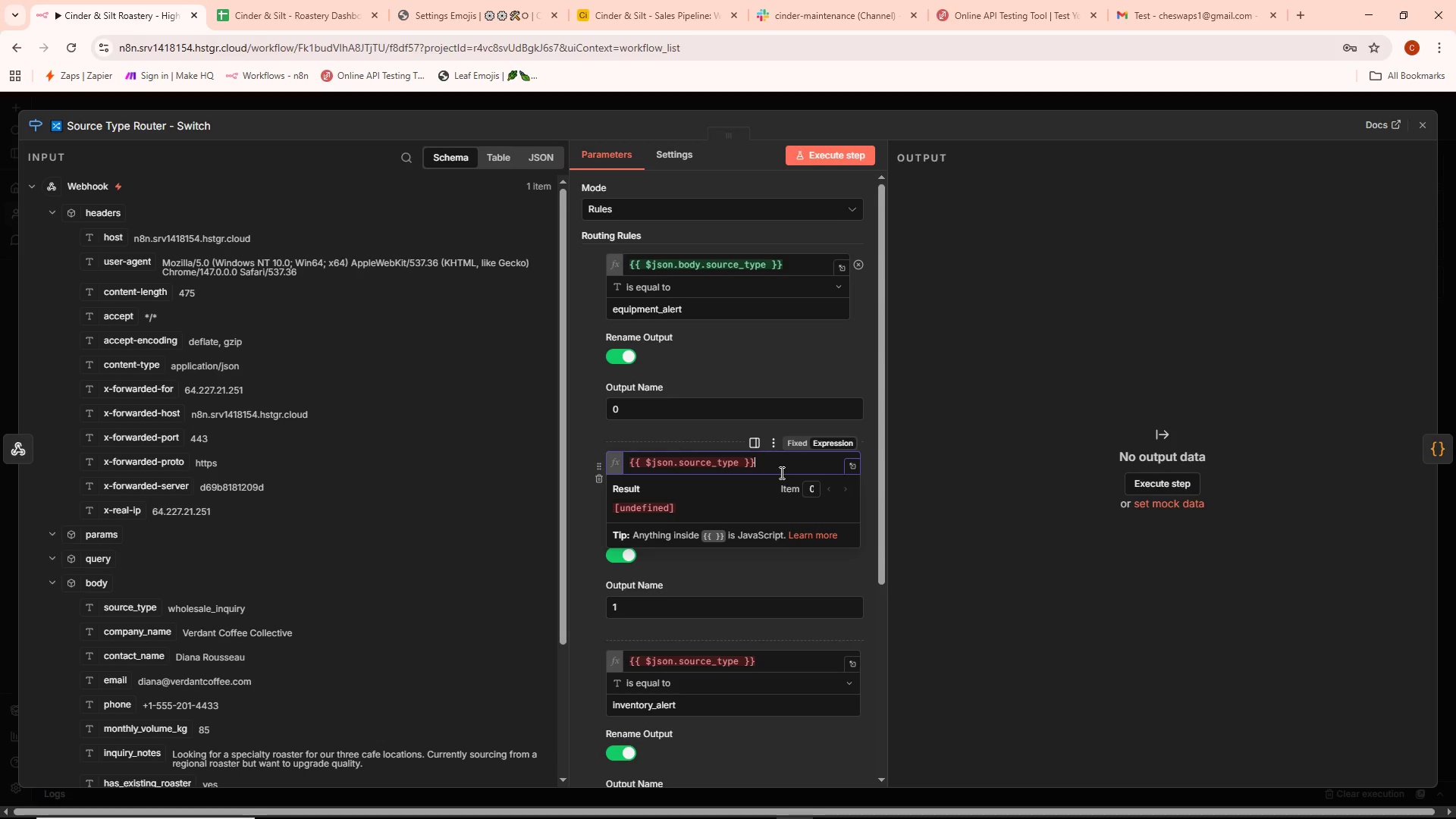 
key(Control+A)
 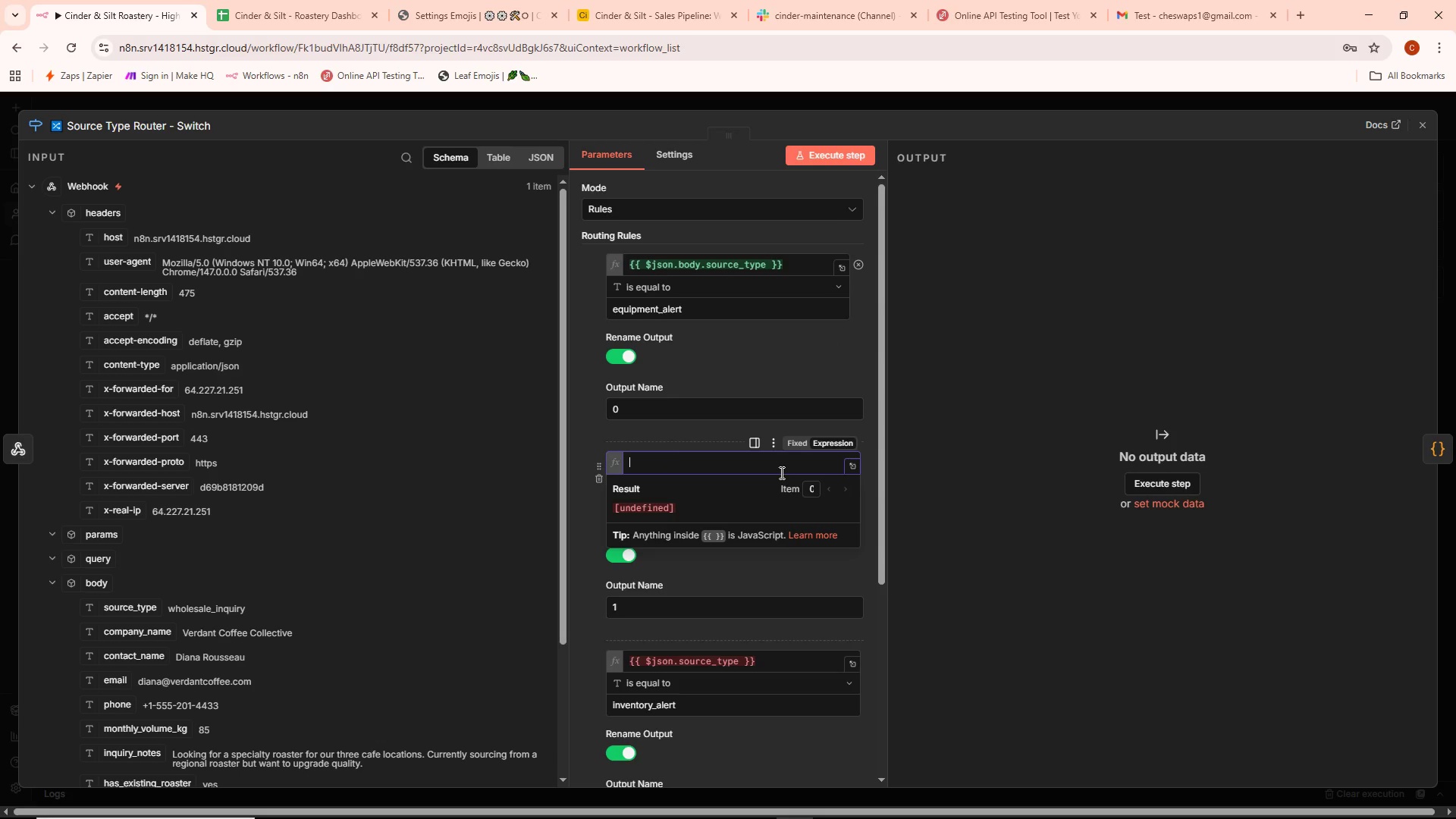 
key(Backspace)
 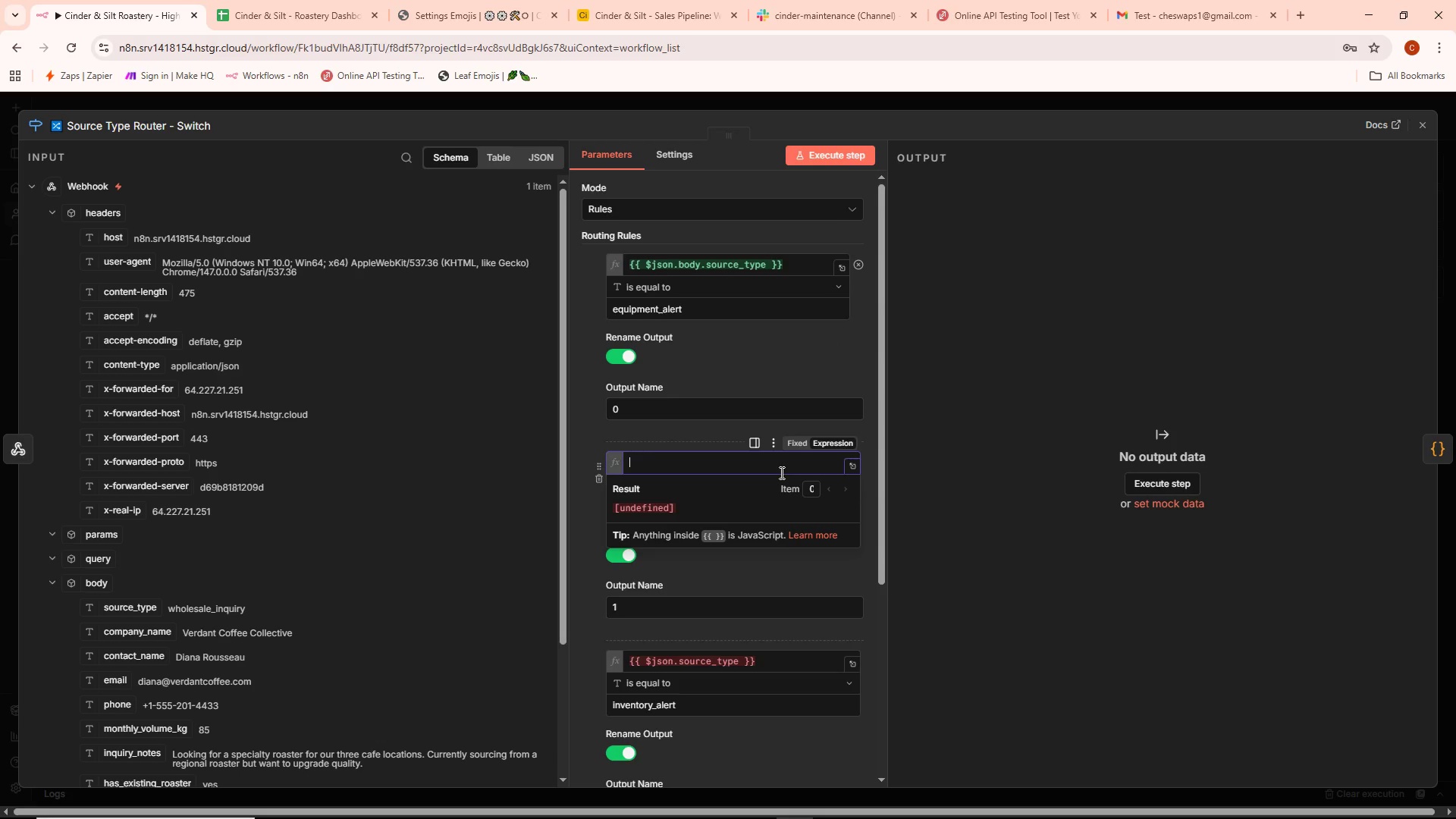 
key(Control+ControlLeft)
 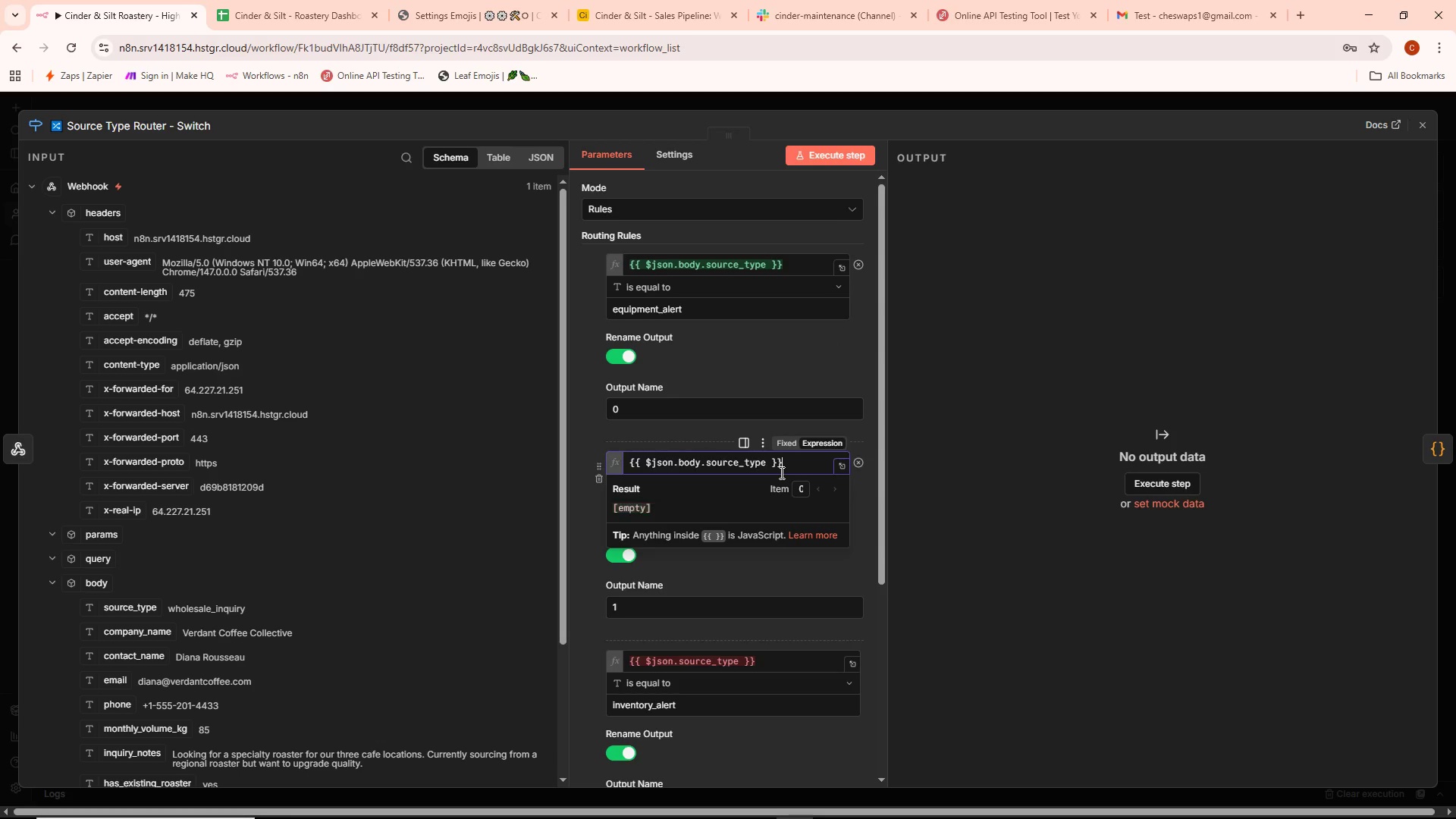 
key(Control+V)
 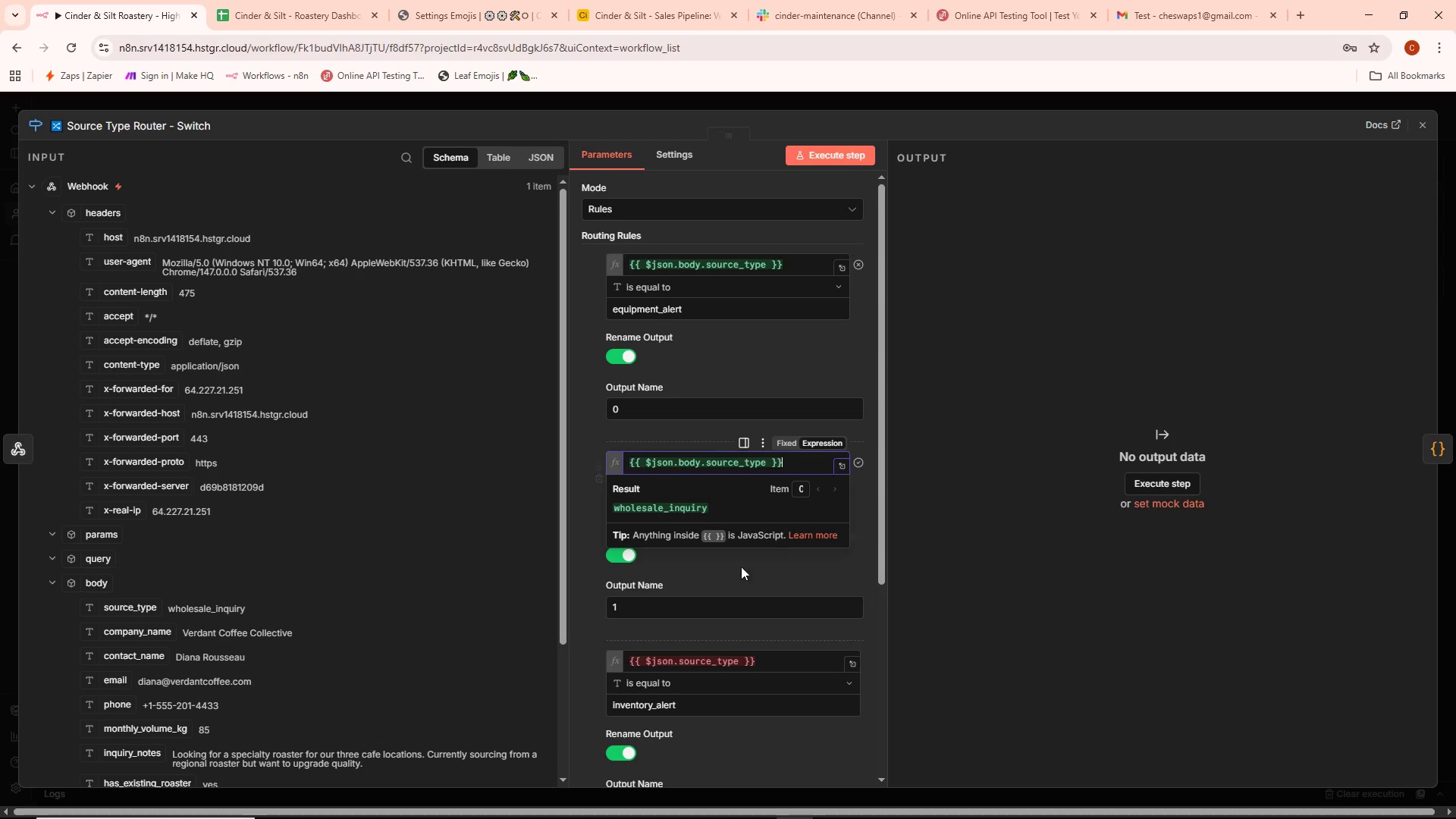 
left_click([724, 585])
 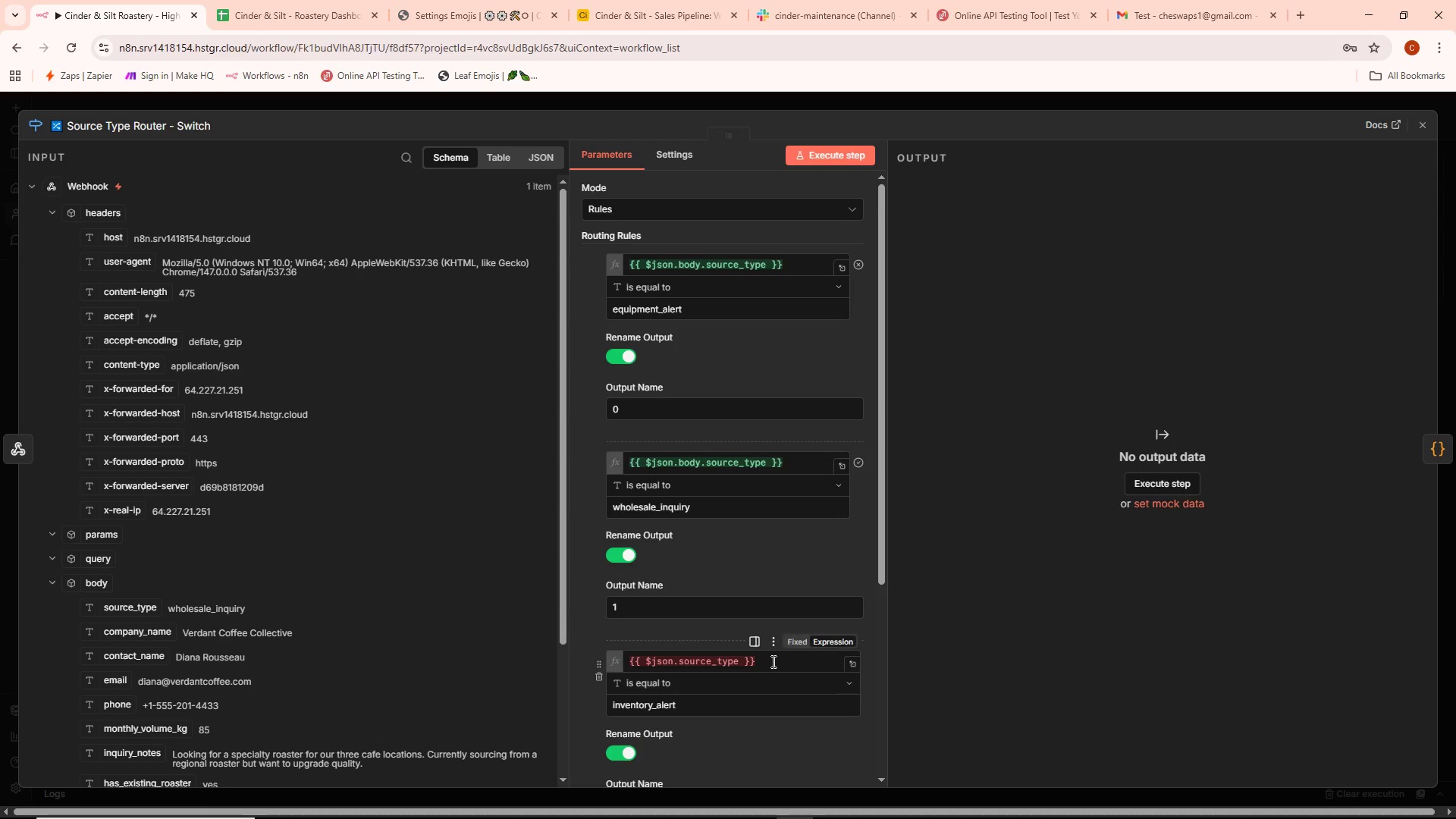 
key(Control+ControlLeft)
 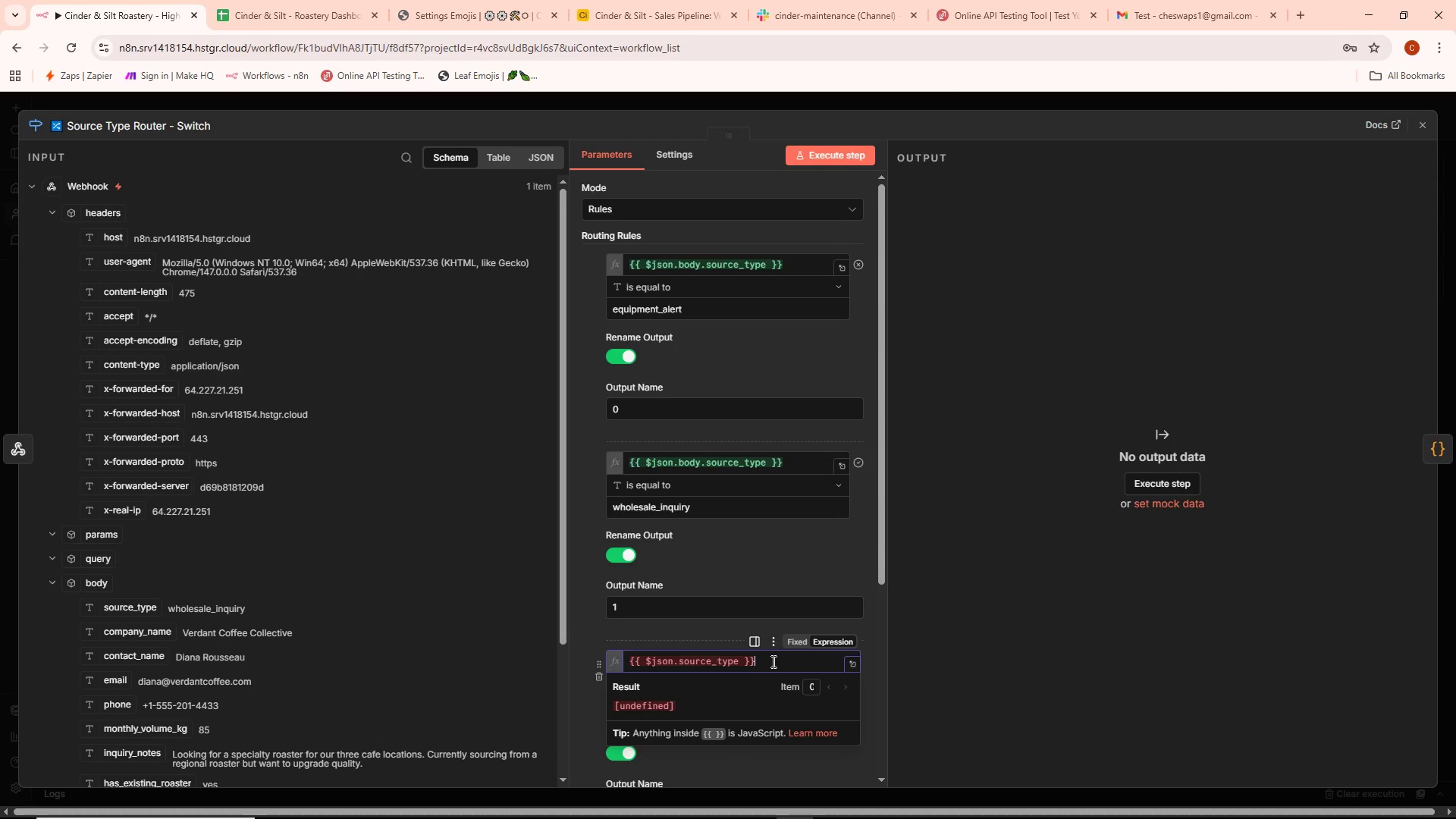 
key(Control+A)
 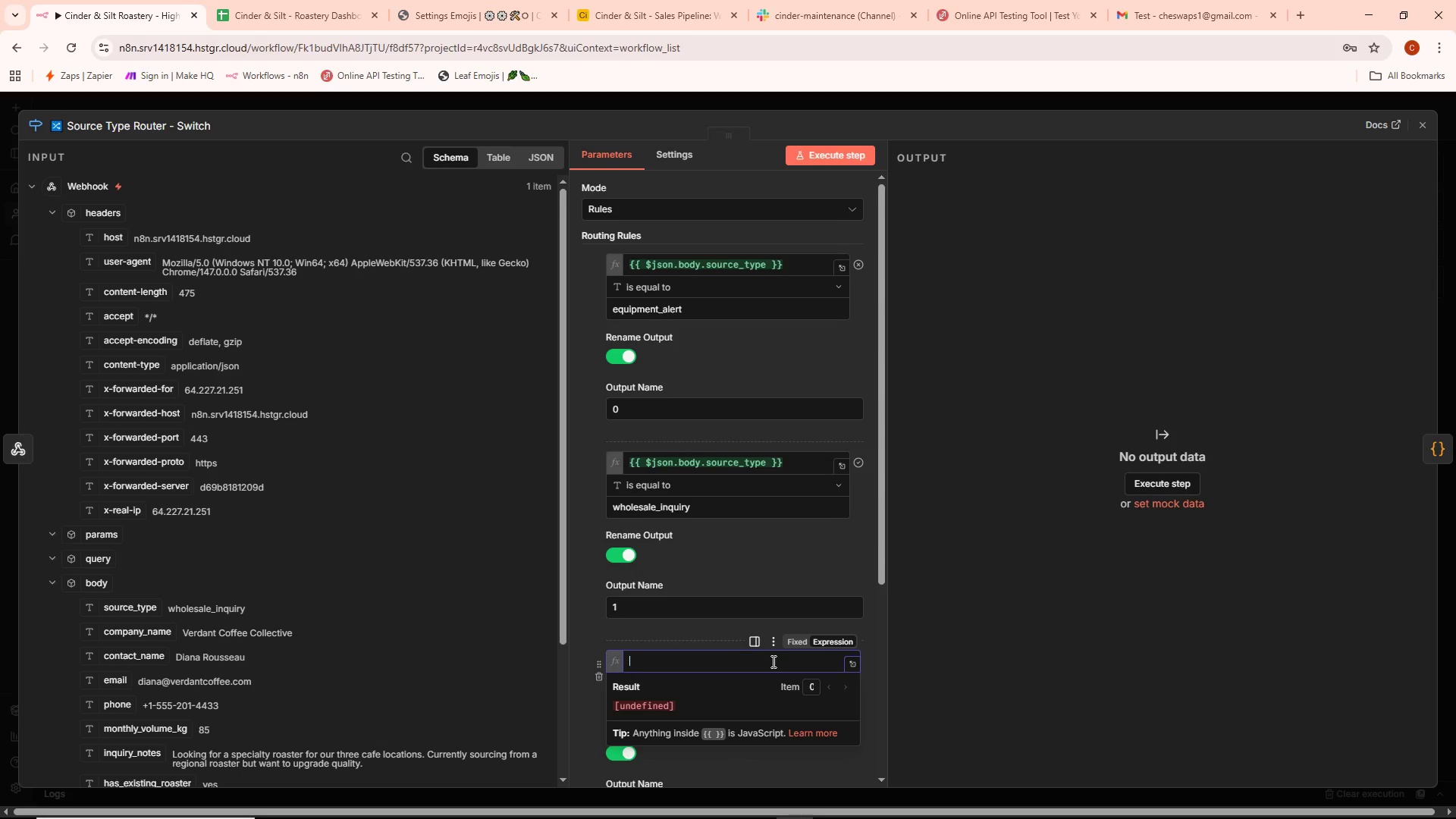 
key(Backspace)
 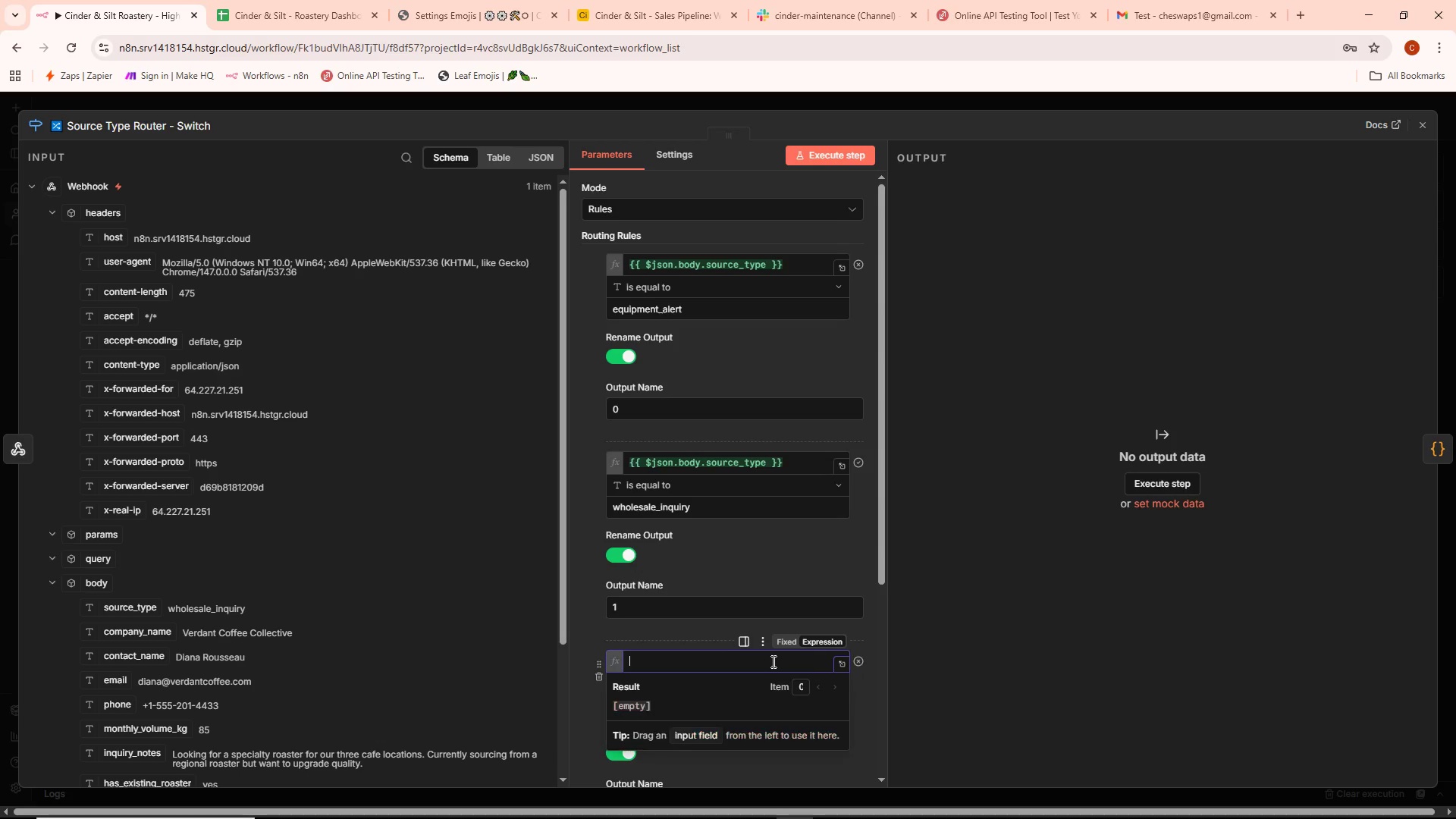 
key(Control+ControlLeft)
 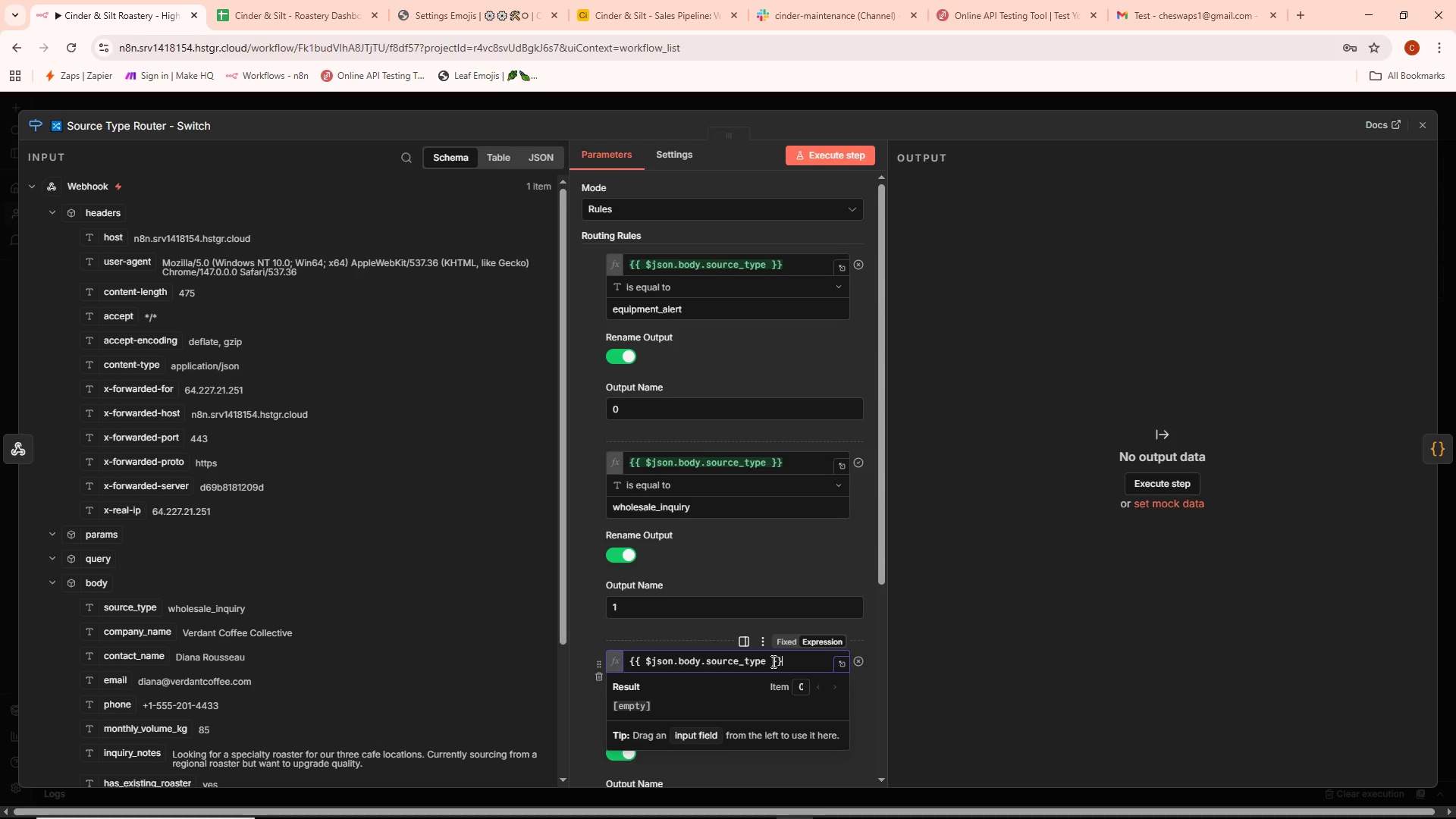 
key(Control+V)
 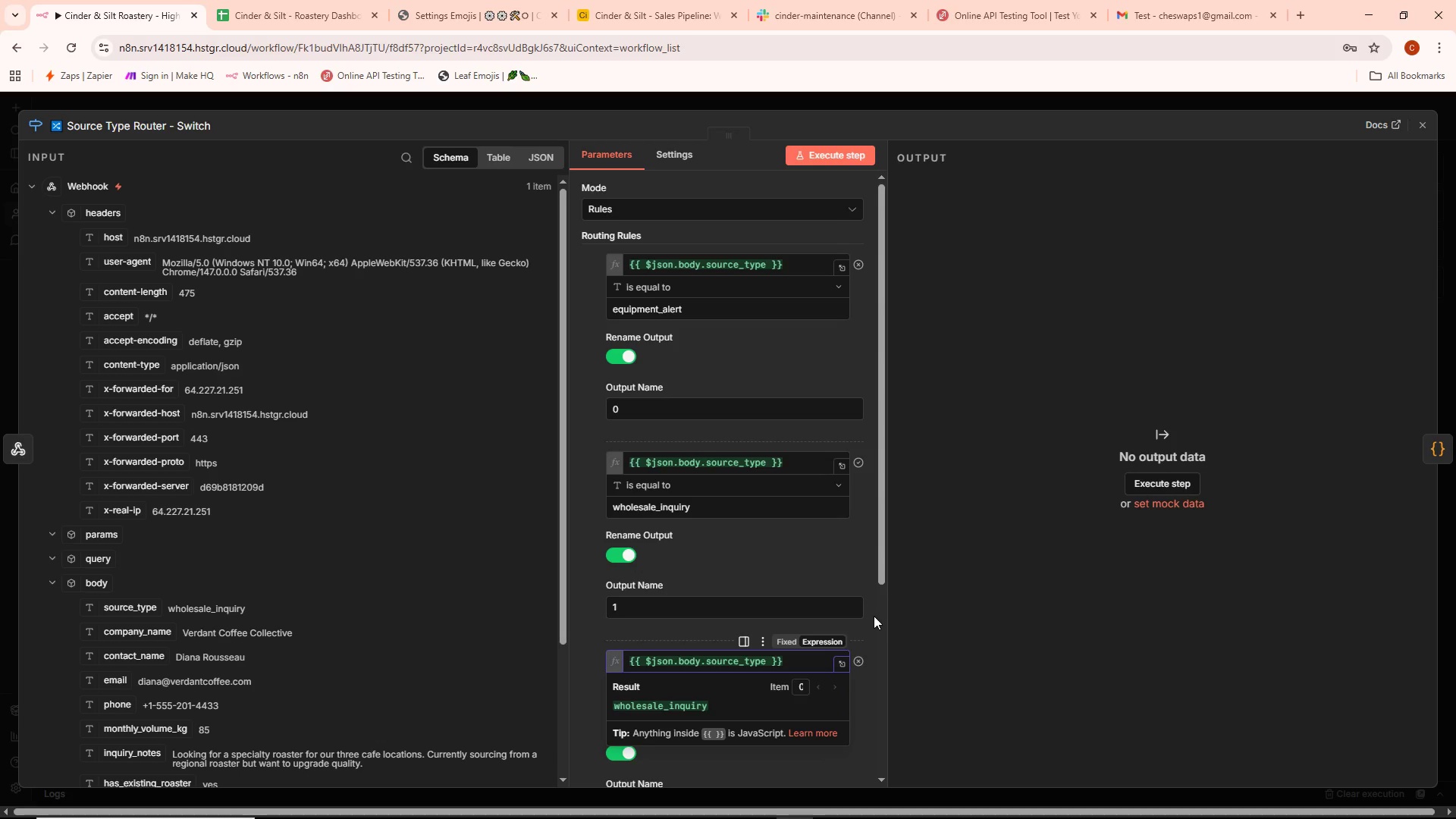 
scroll: coordinate [871, 615], scroll_direction: down, amount: 3.0
 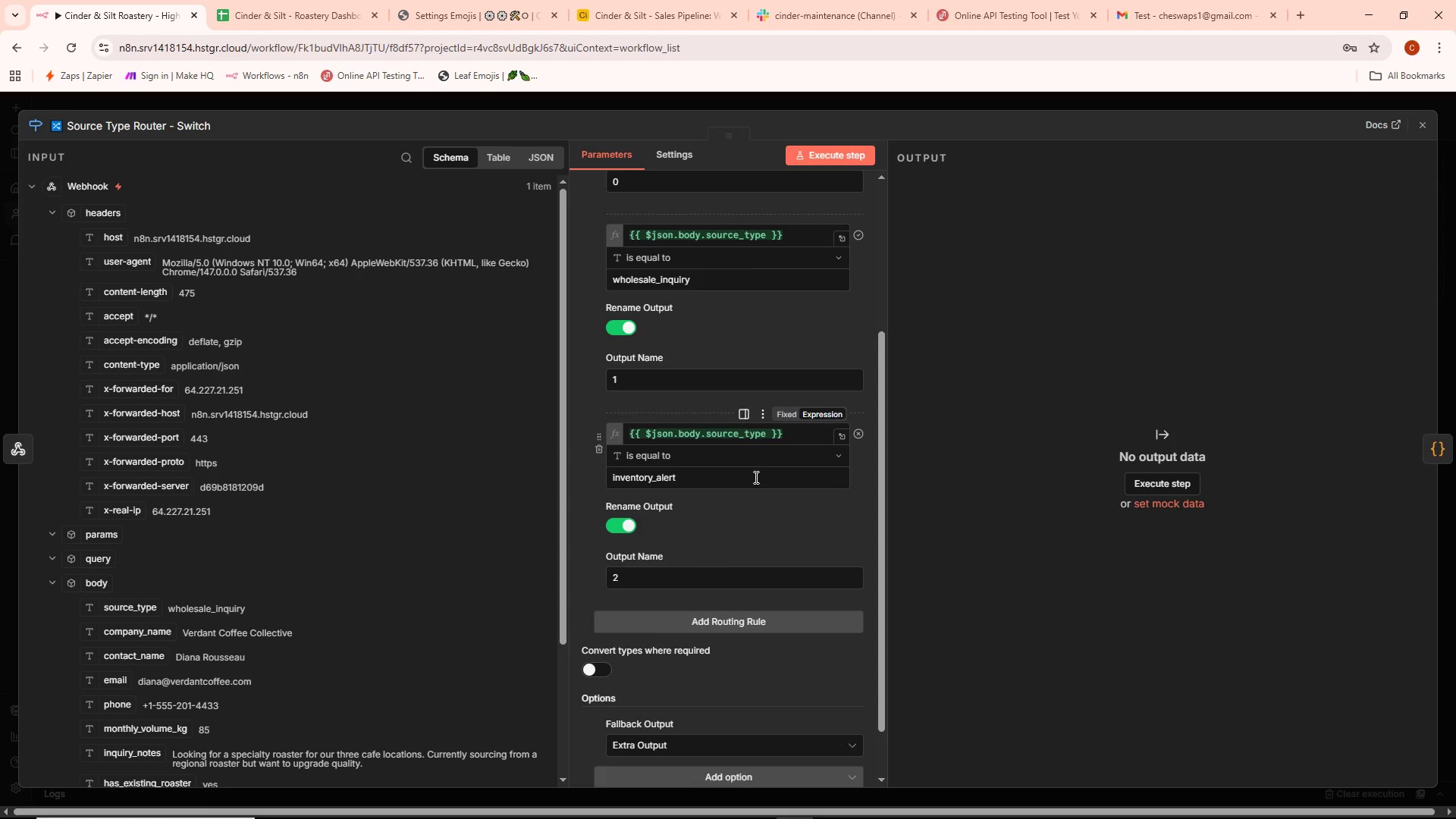 
wait(33.45)
 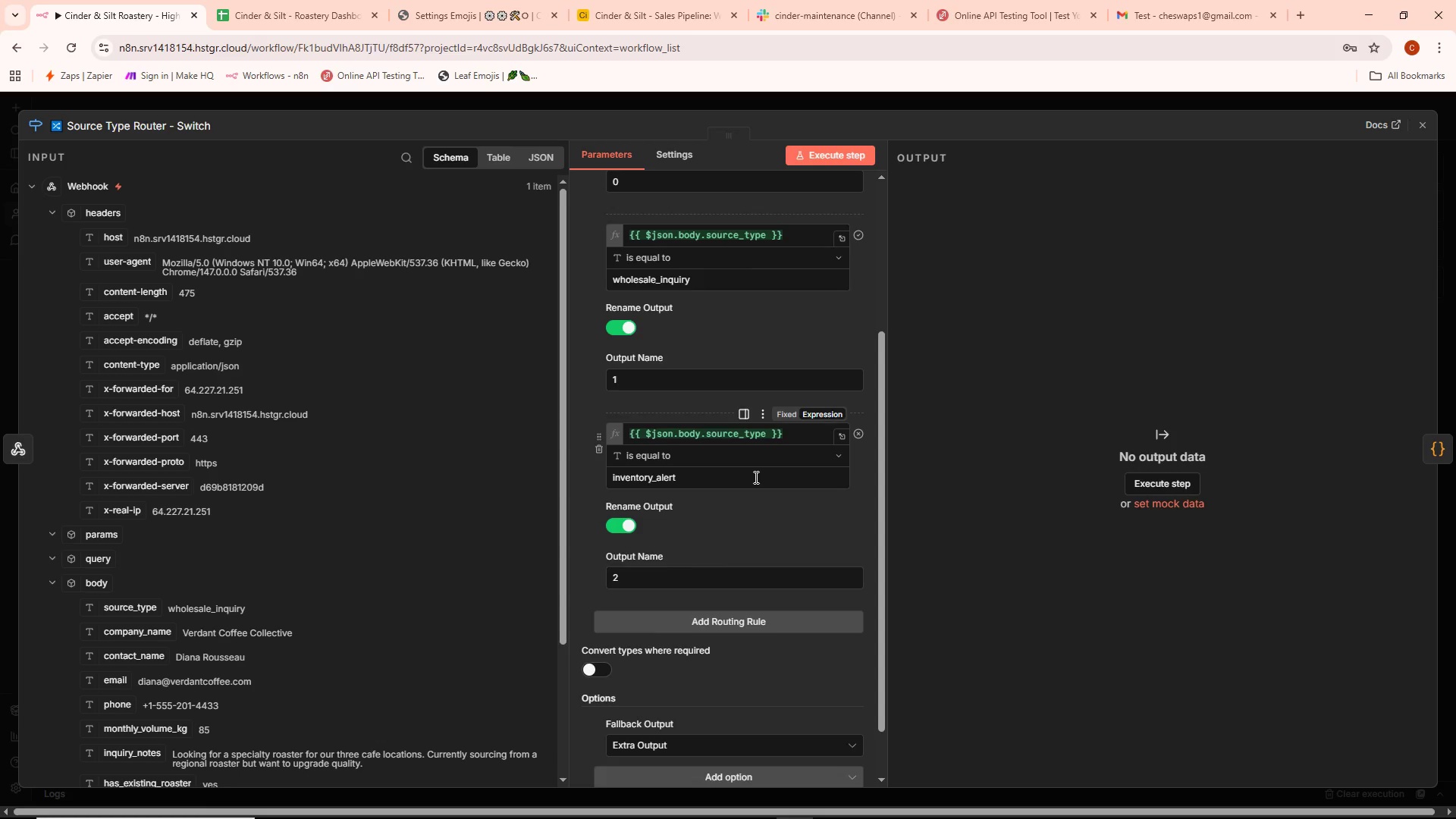 
double_click([443, 304])
 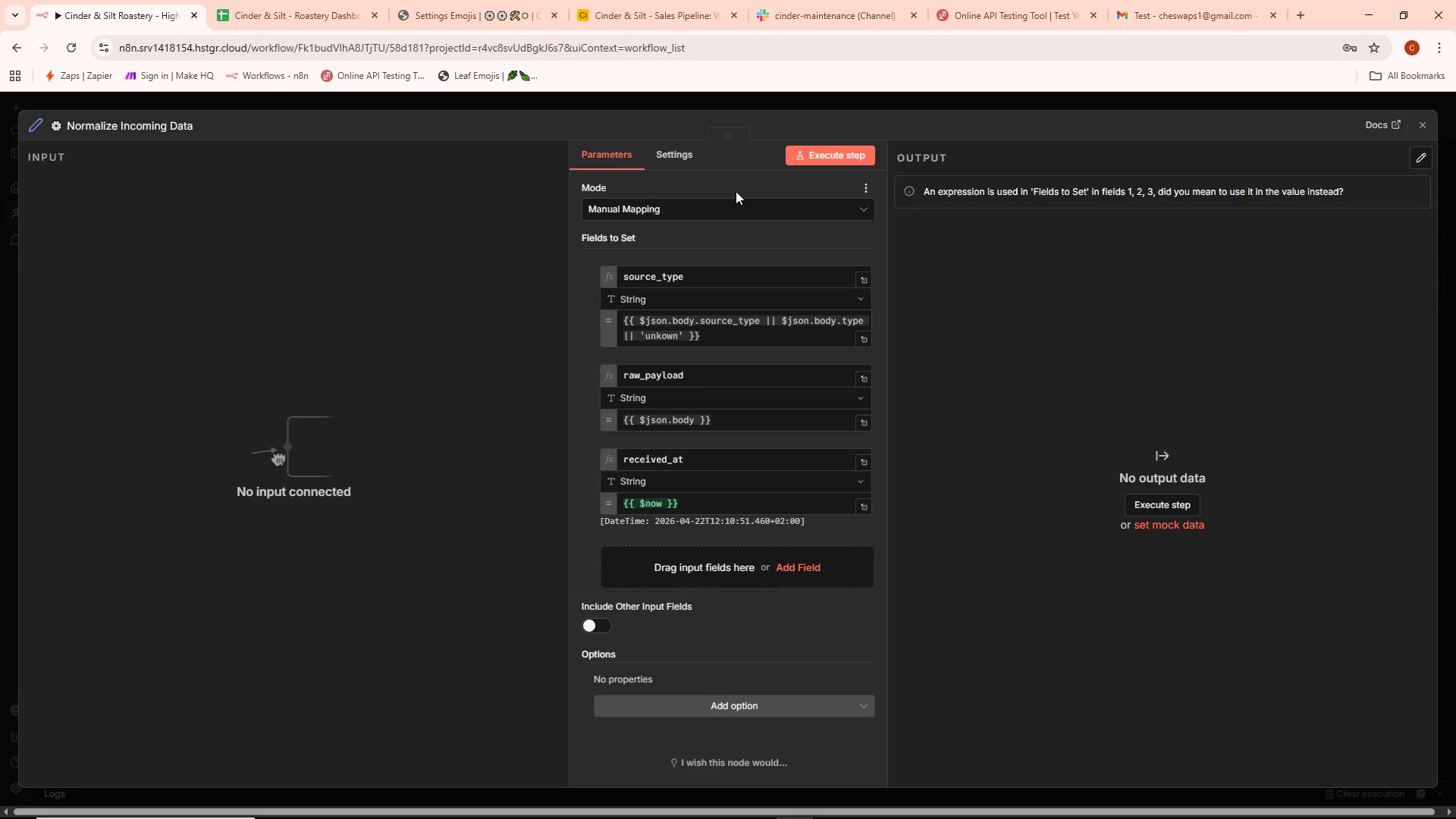 
wait(7.48)
 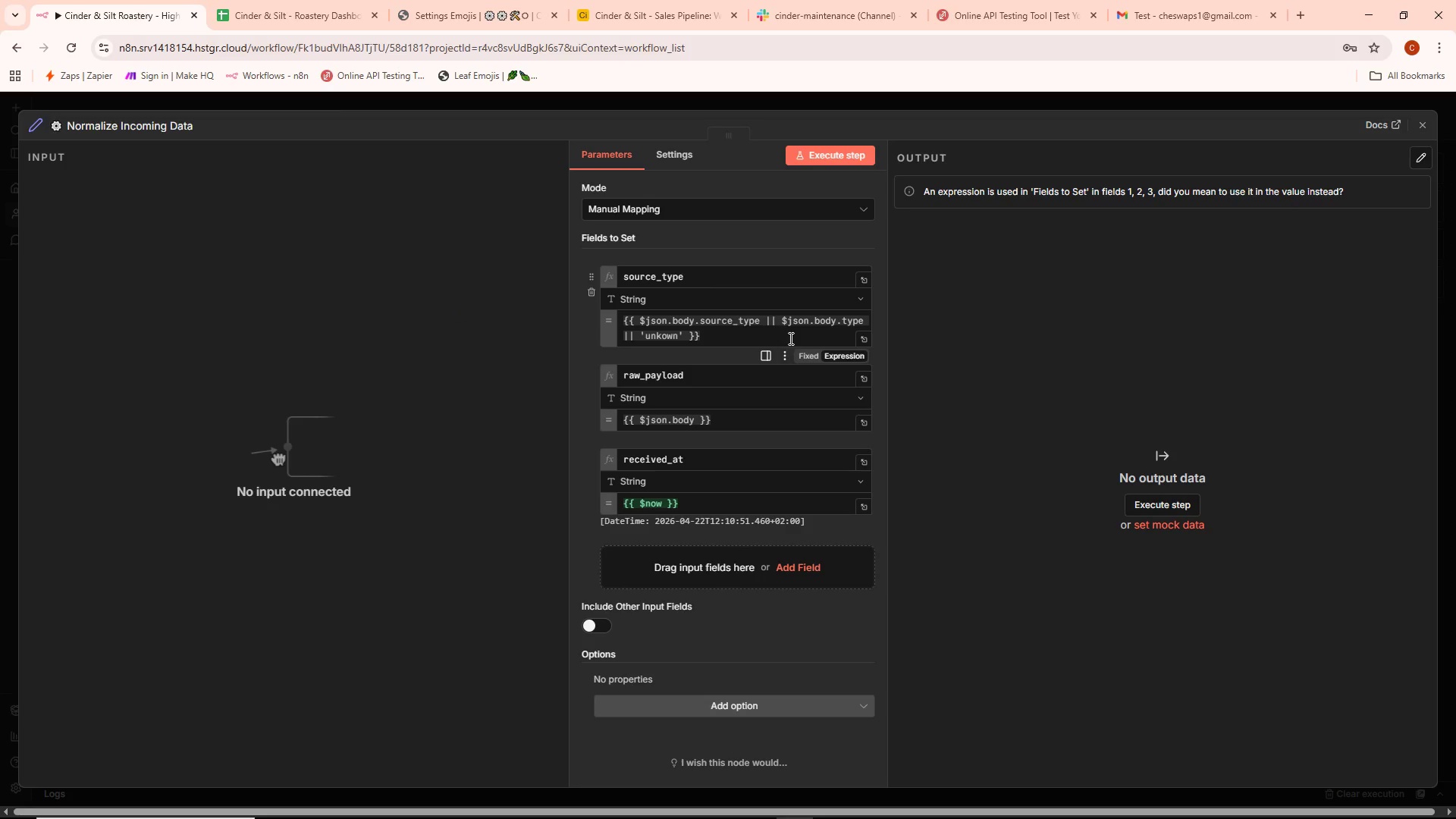 
left_click([774, 106])
 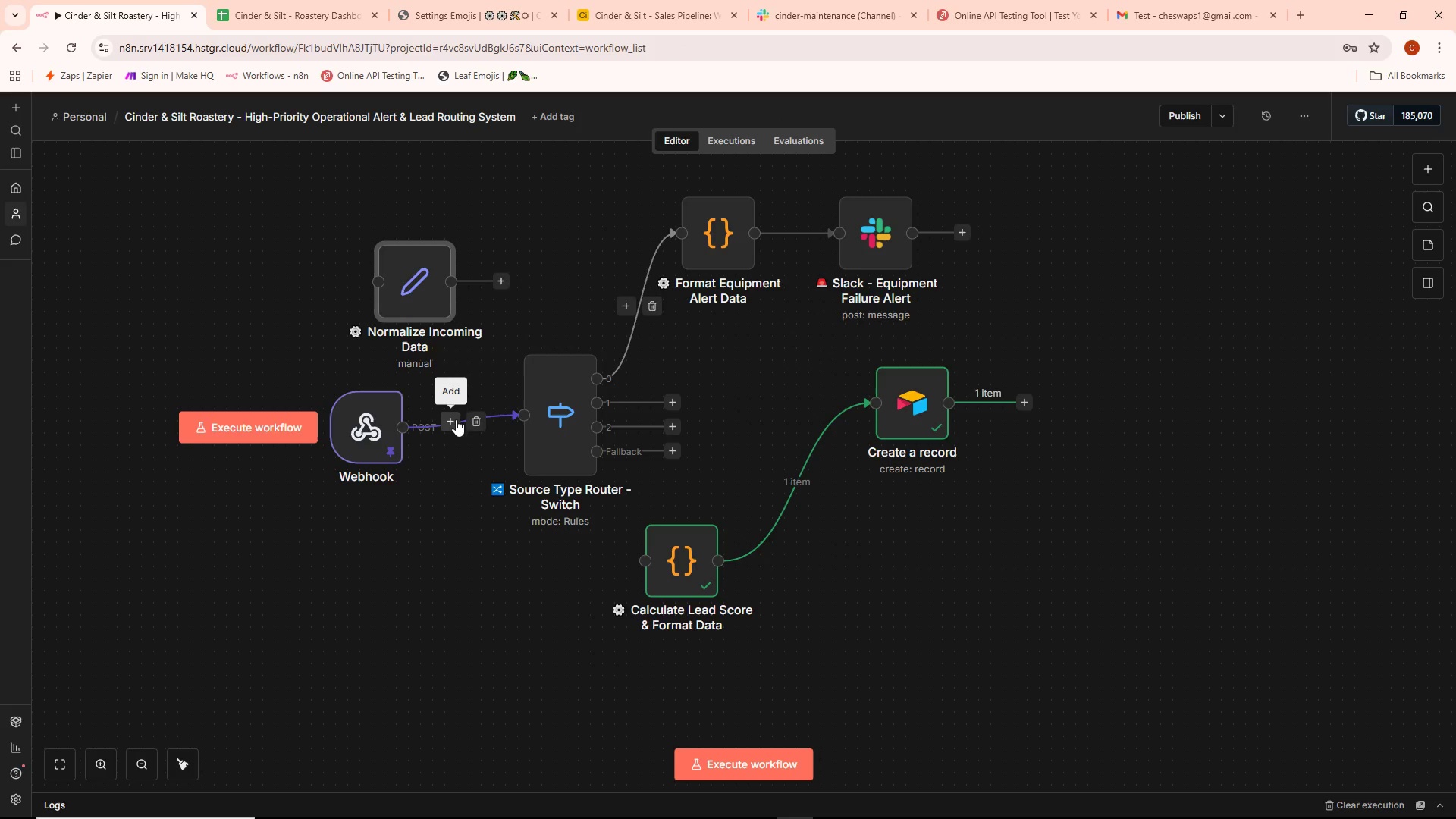 
left_click([475, 419])
 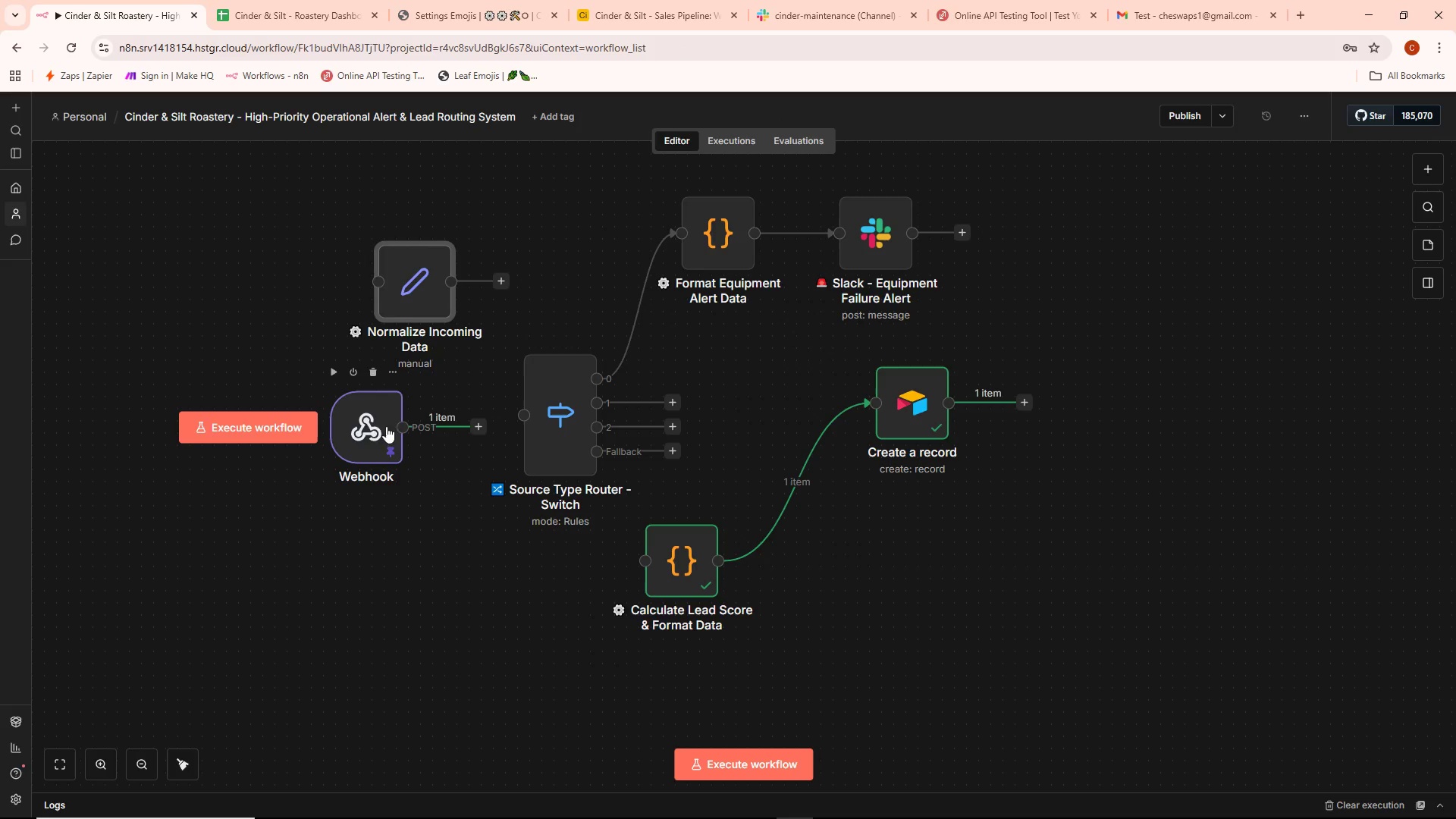 
left_click_drag(start_coordinate=[369, 428], to_coordinate=[290, 417])
 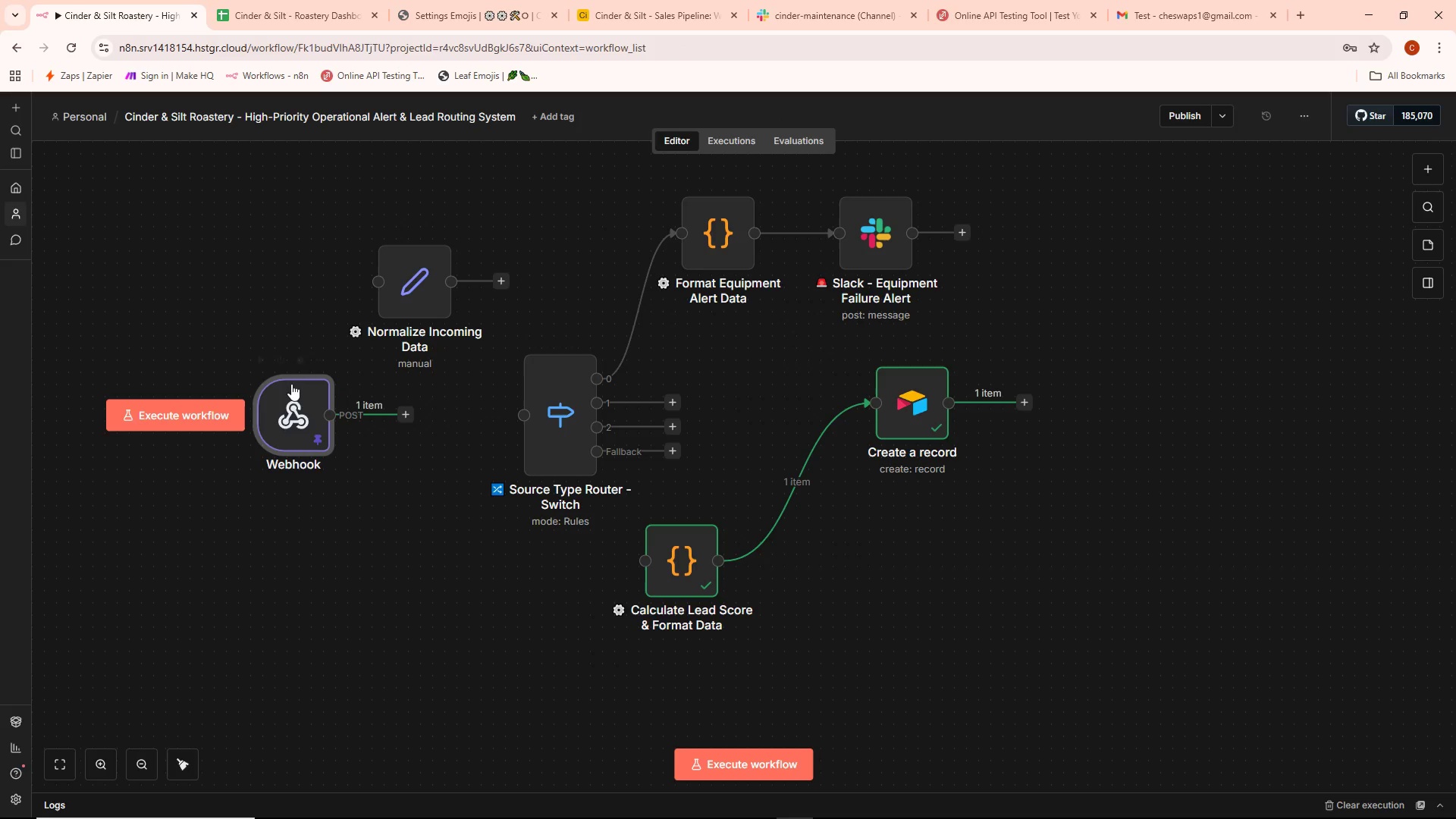 
left_click_drag(start_coordinate=[291, 416], to_coordinate=[141, 400])
 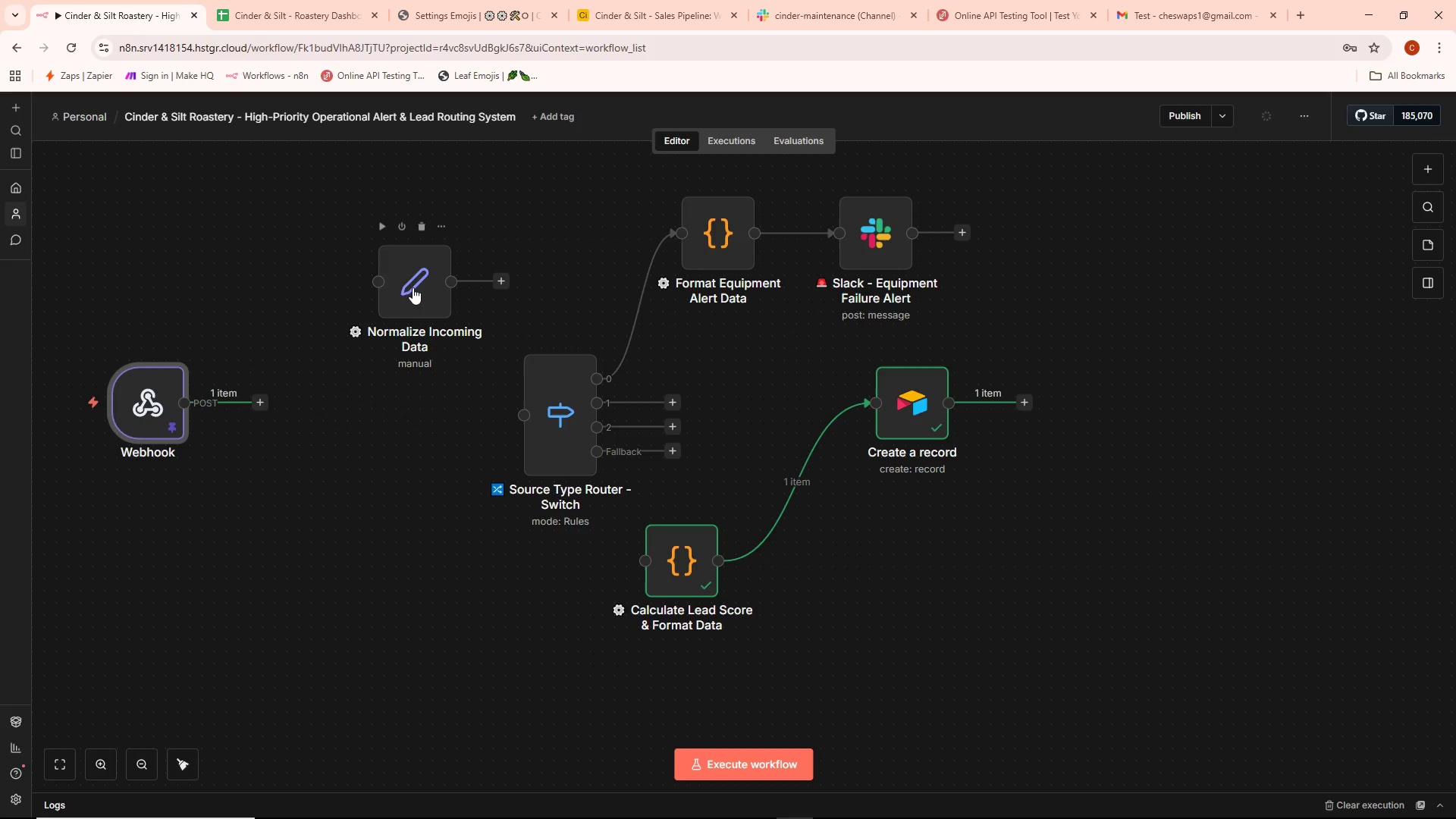 
left_click_drag(start_coordinate=[431, 281], to_coordinate=[369, 382])
 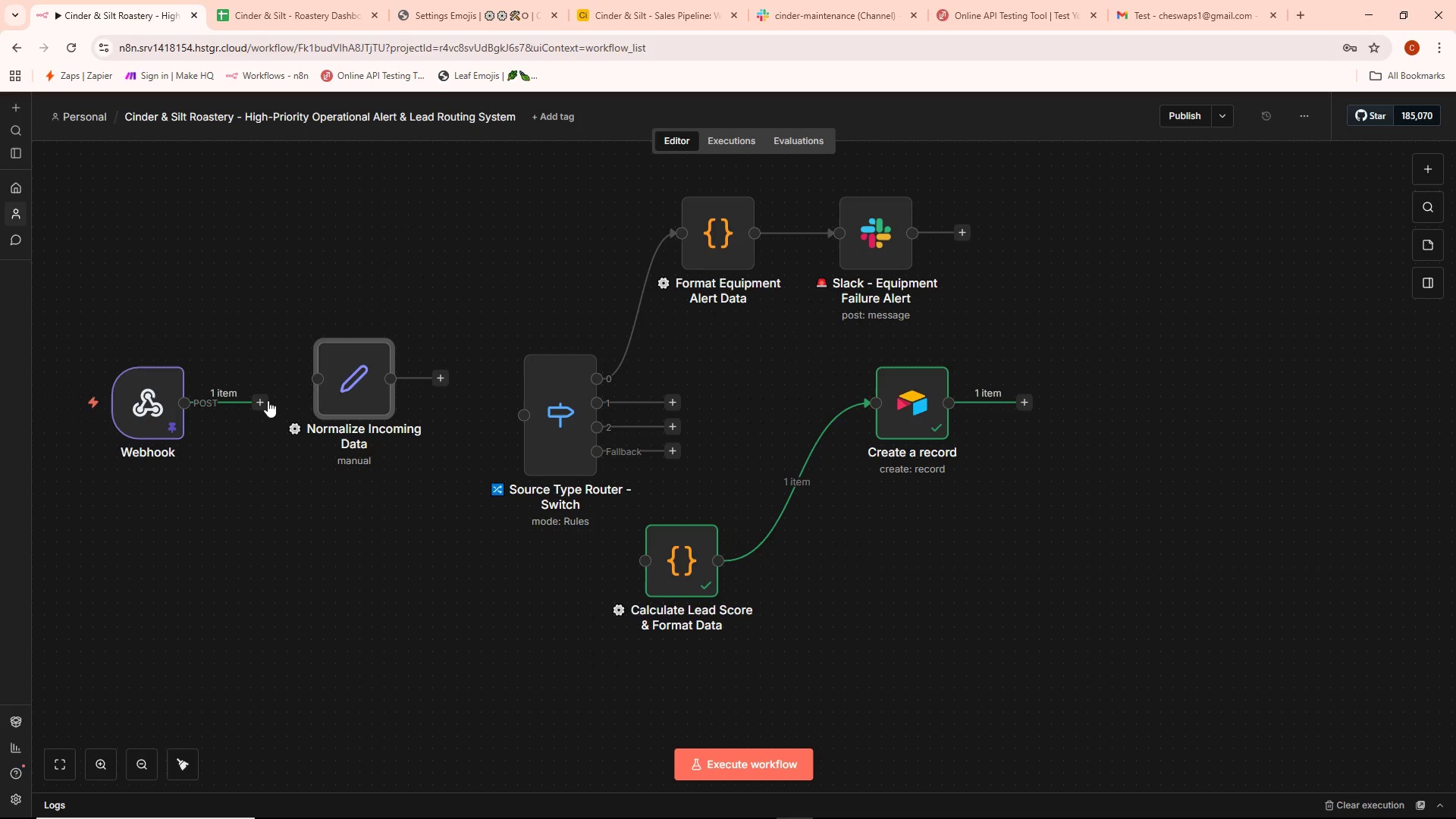 
left_click_drag(start_coordinate=[256, 402], to_coordinate=[311, 388])
 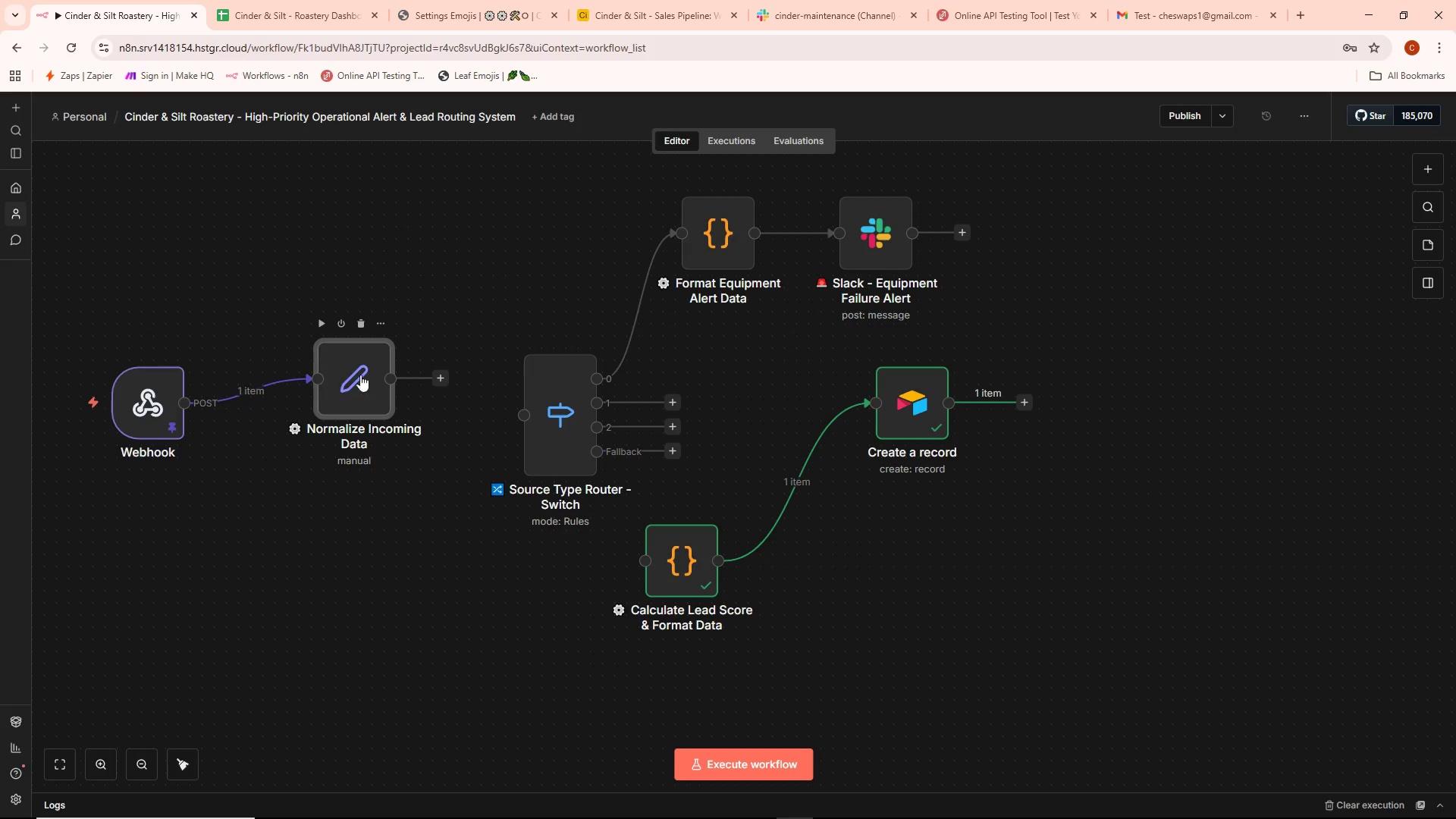 
left_click_drag(start_coordinate=[360, 375], to_coordinate=[354, 397])
 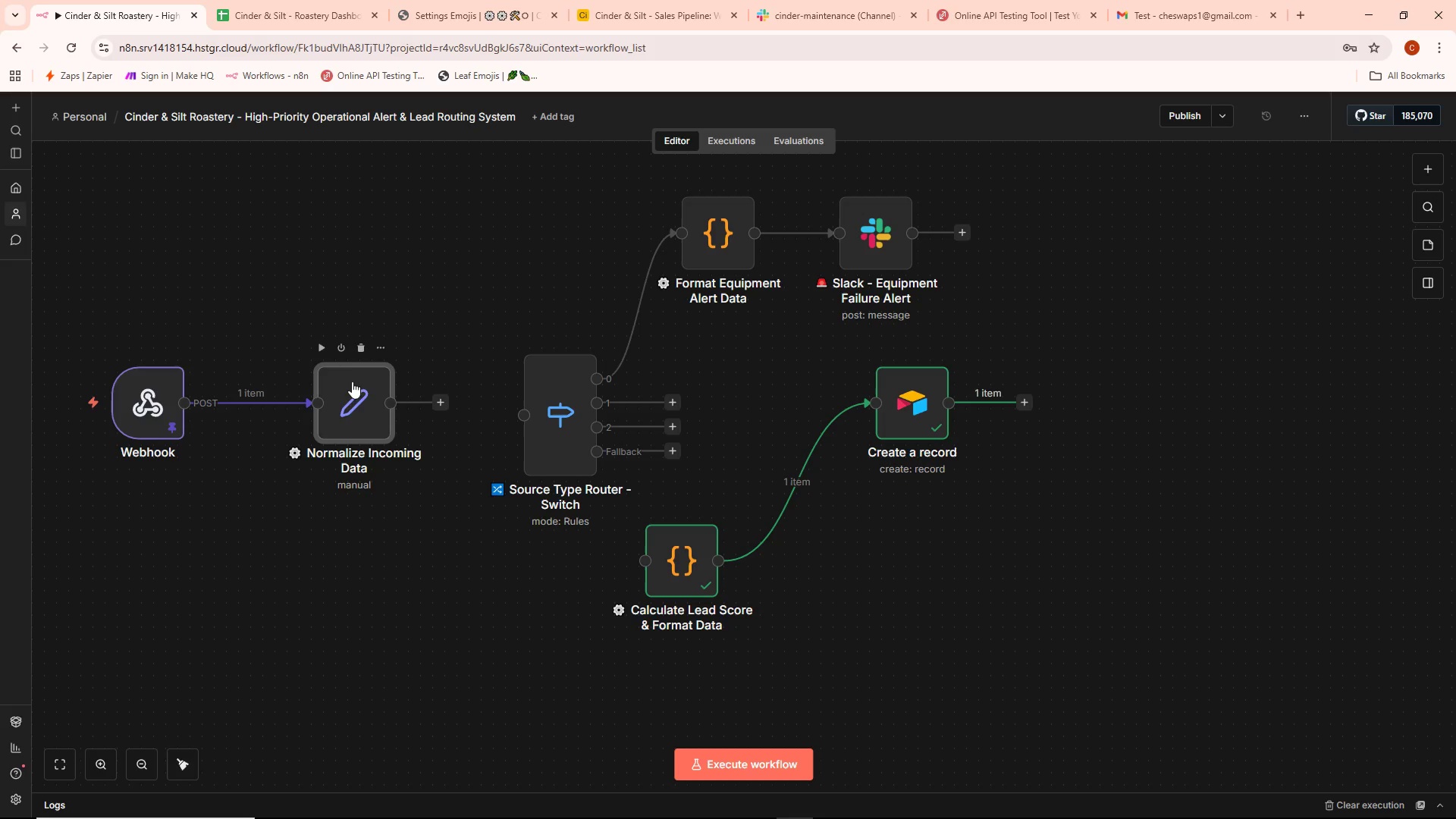 
double_click([349, 400])
 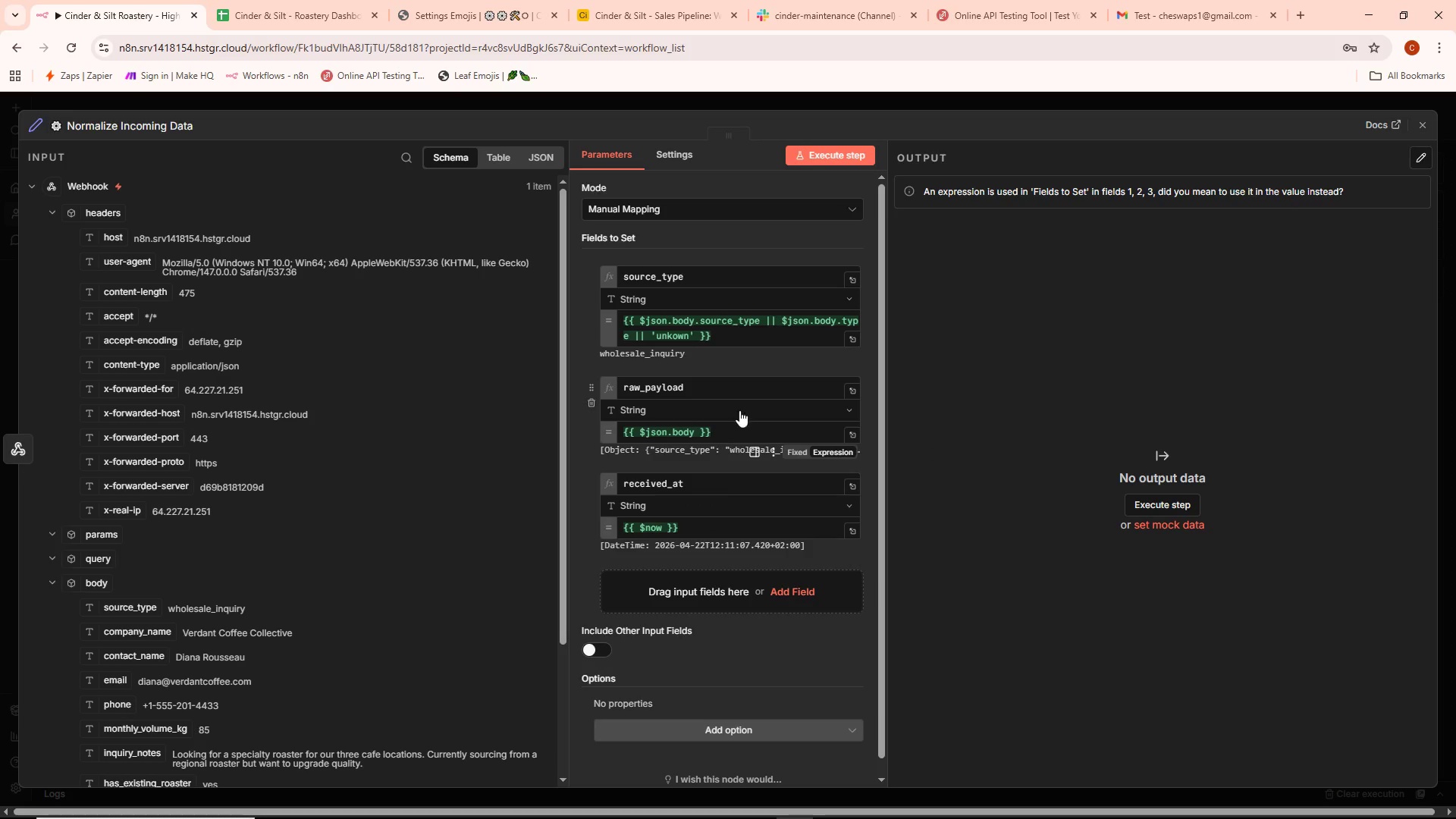 
left_click([741, 346])
 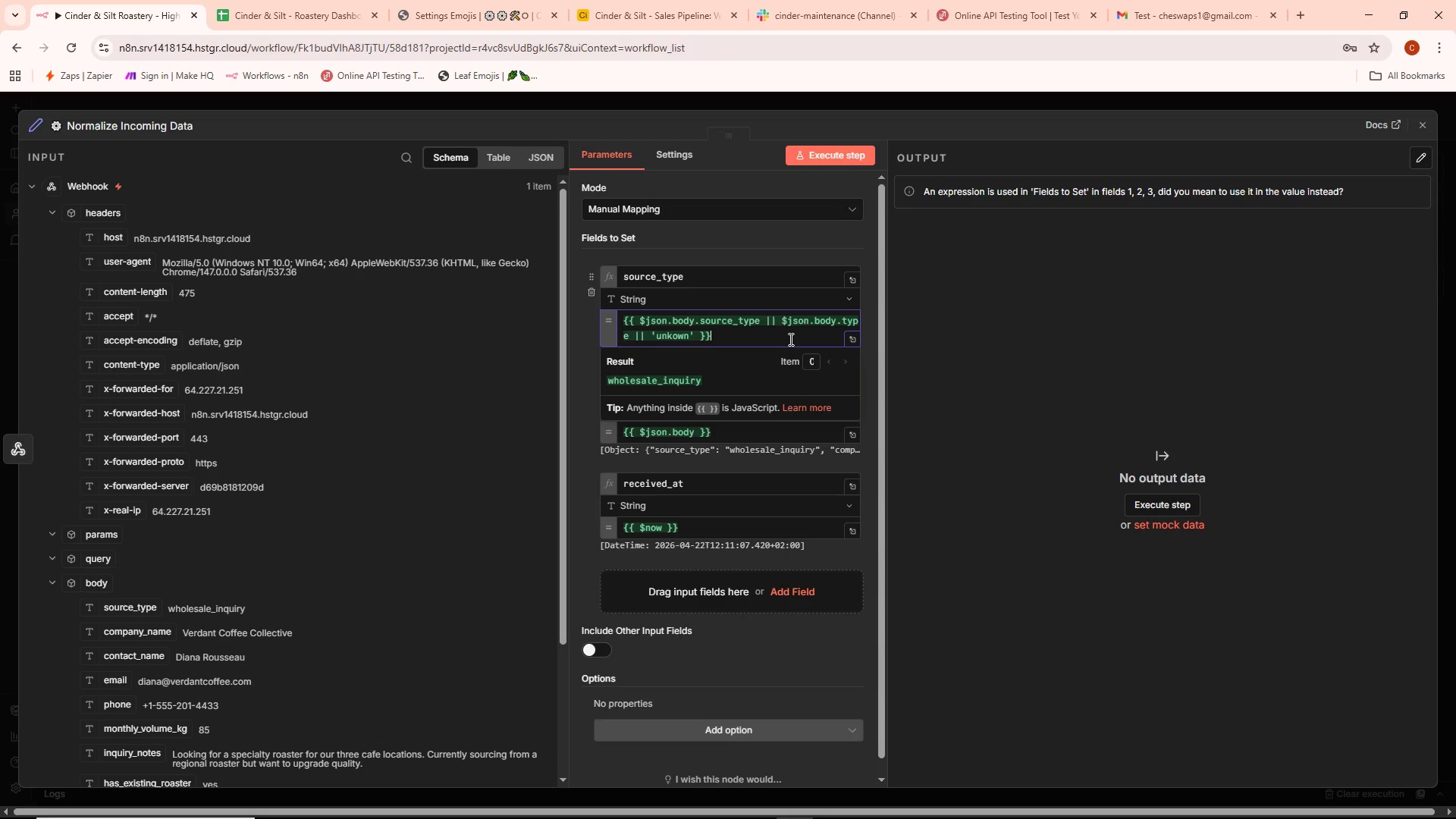 
wait(52.81)
 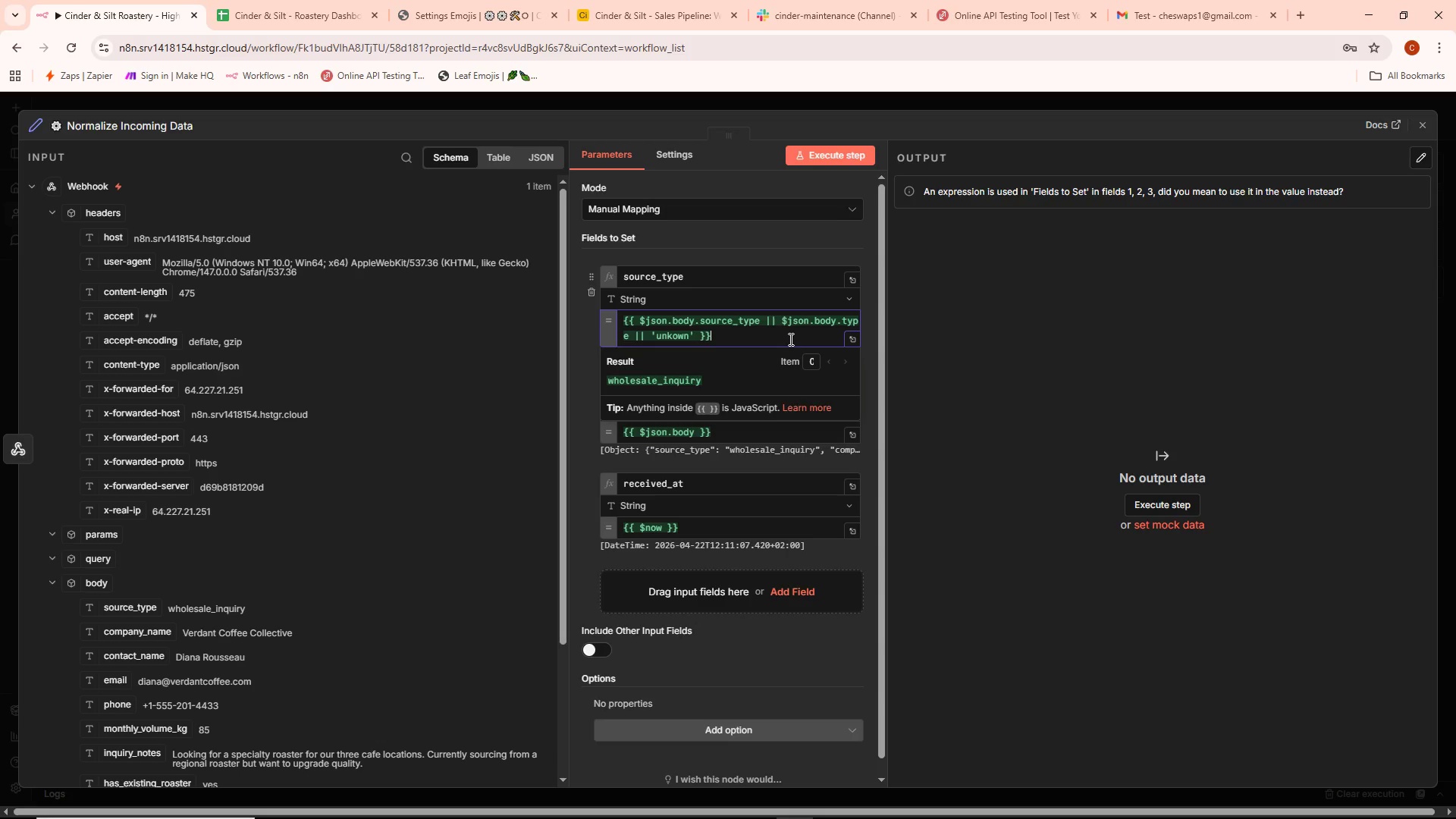 
left_click([839, 147])
 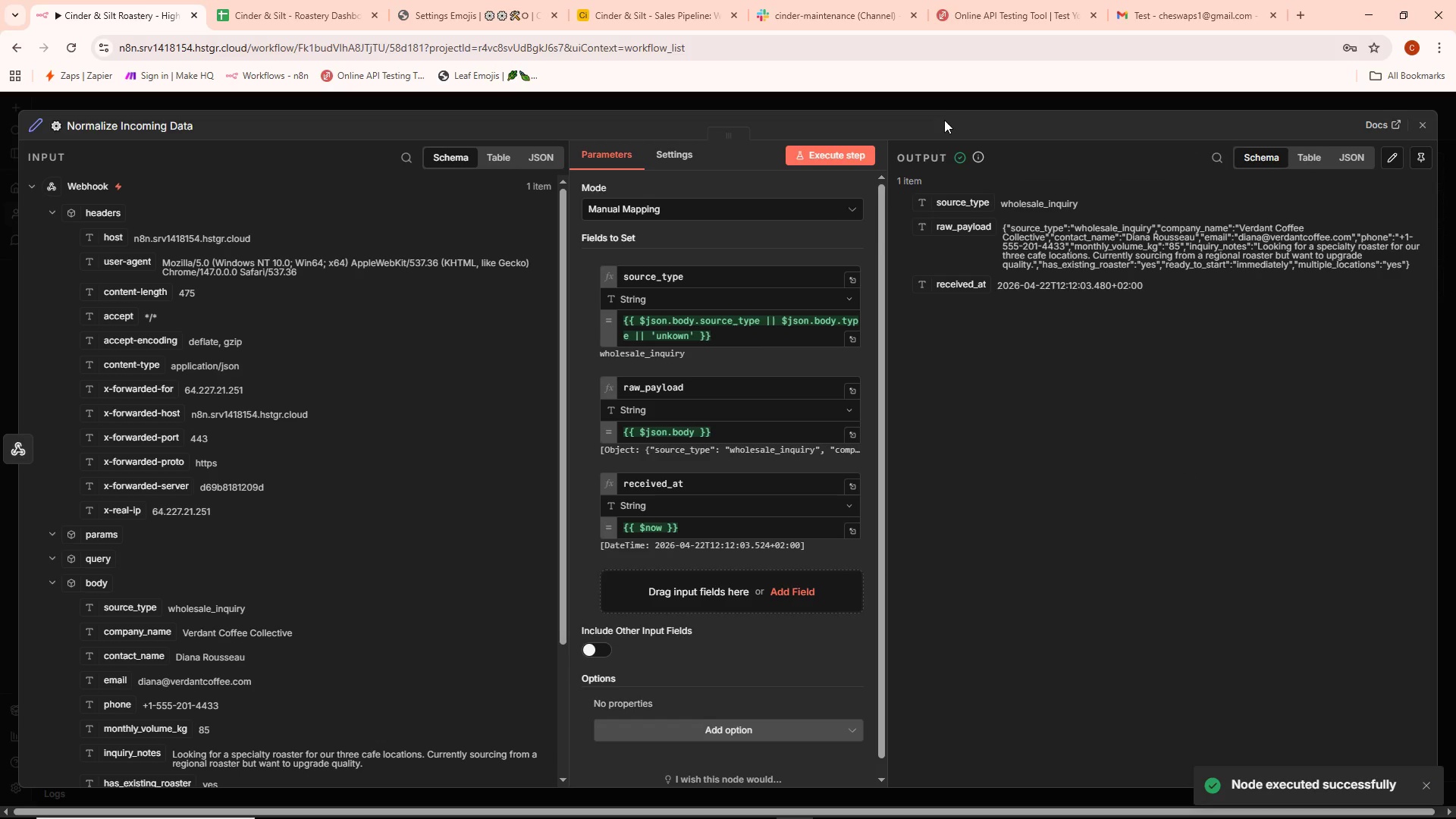 
left_click([954, 107])
 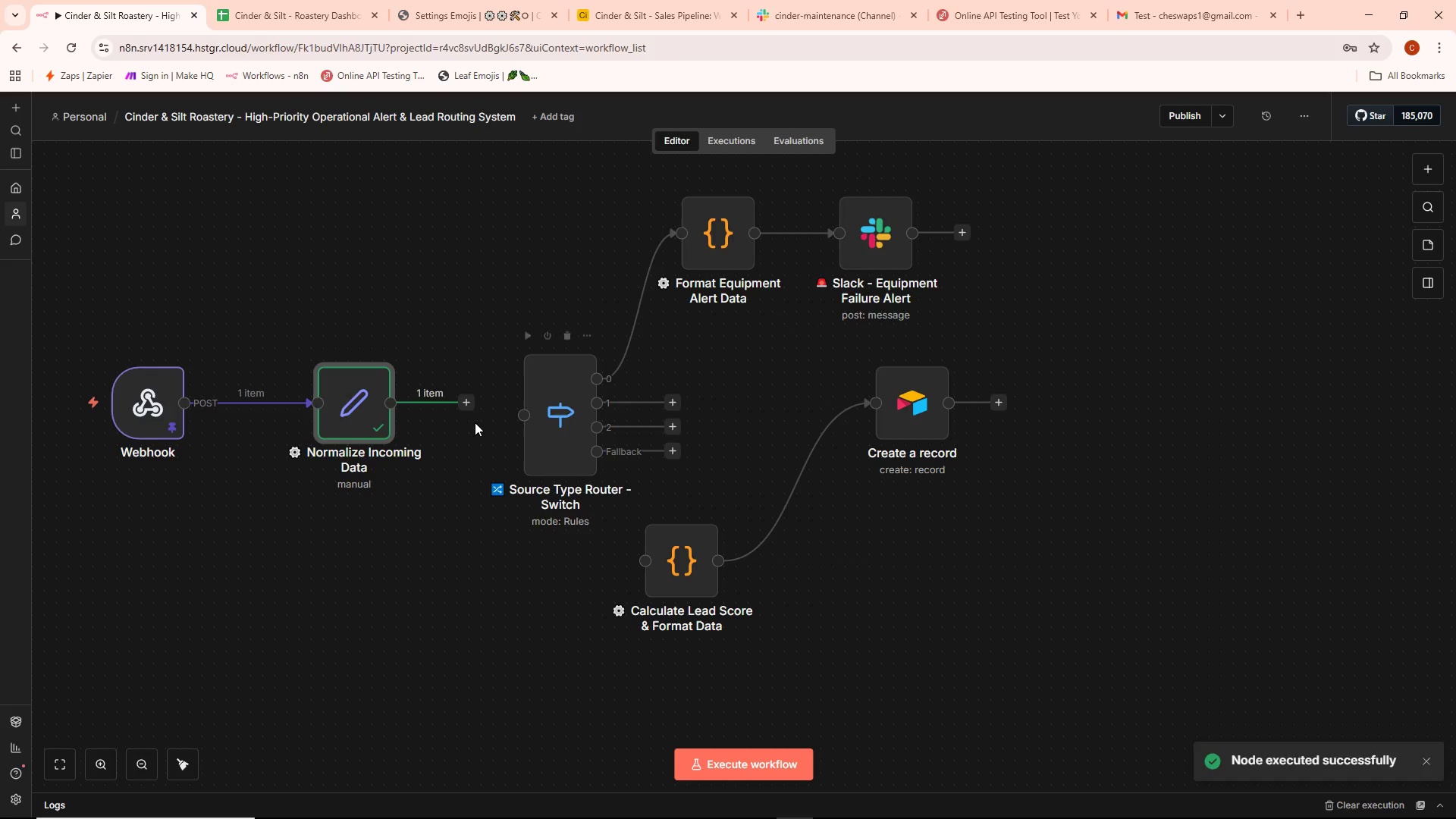 
left_click_drag(start_coordinate=[472, 400], to_coordinate=[529, 413])
 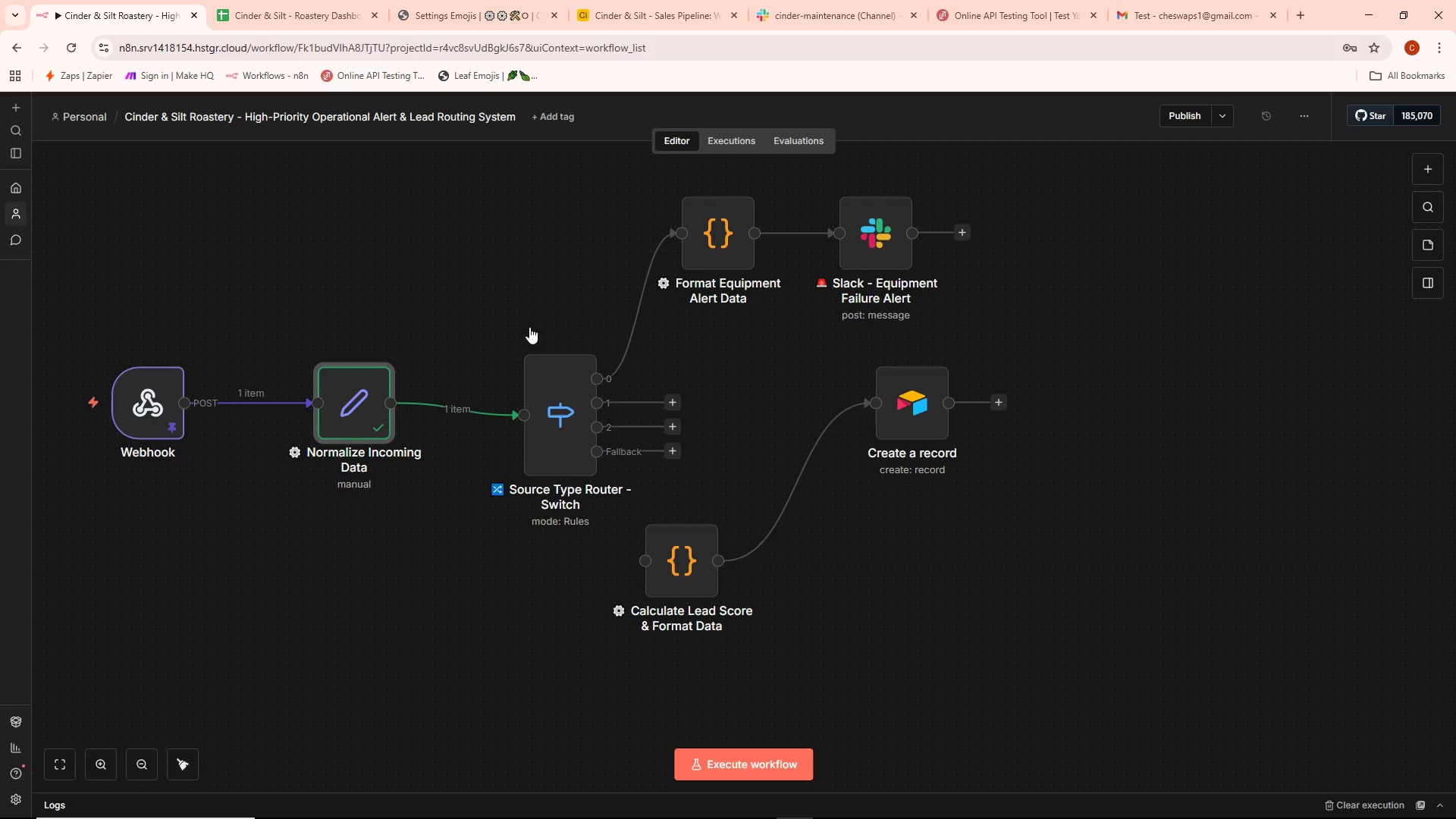 
left_click([527, 336])
 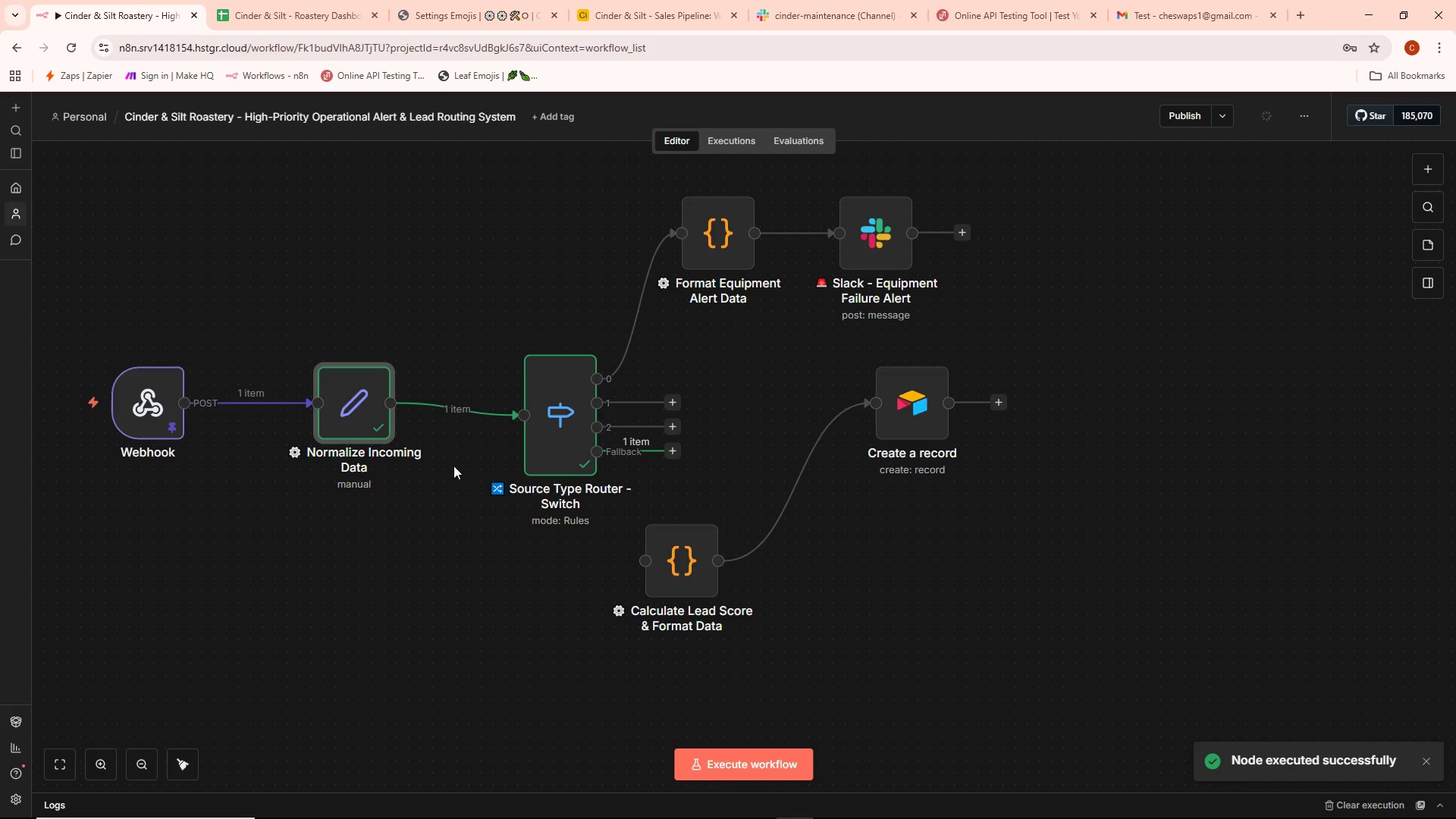 
double_click([357, 406])
 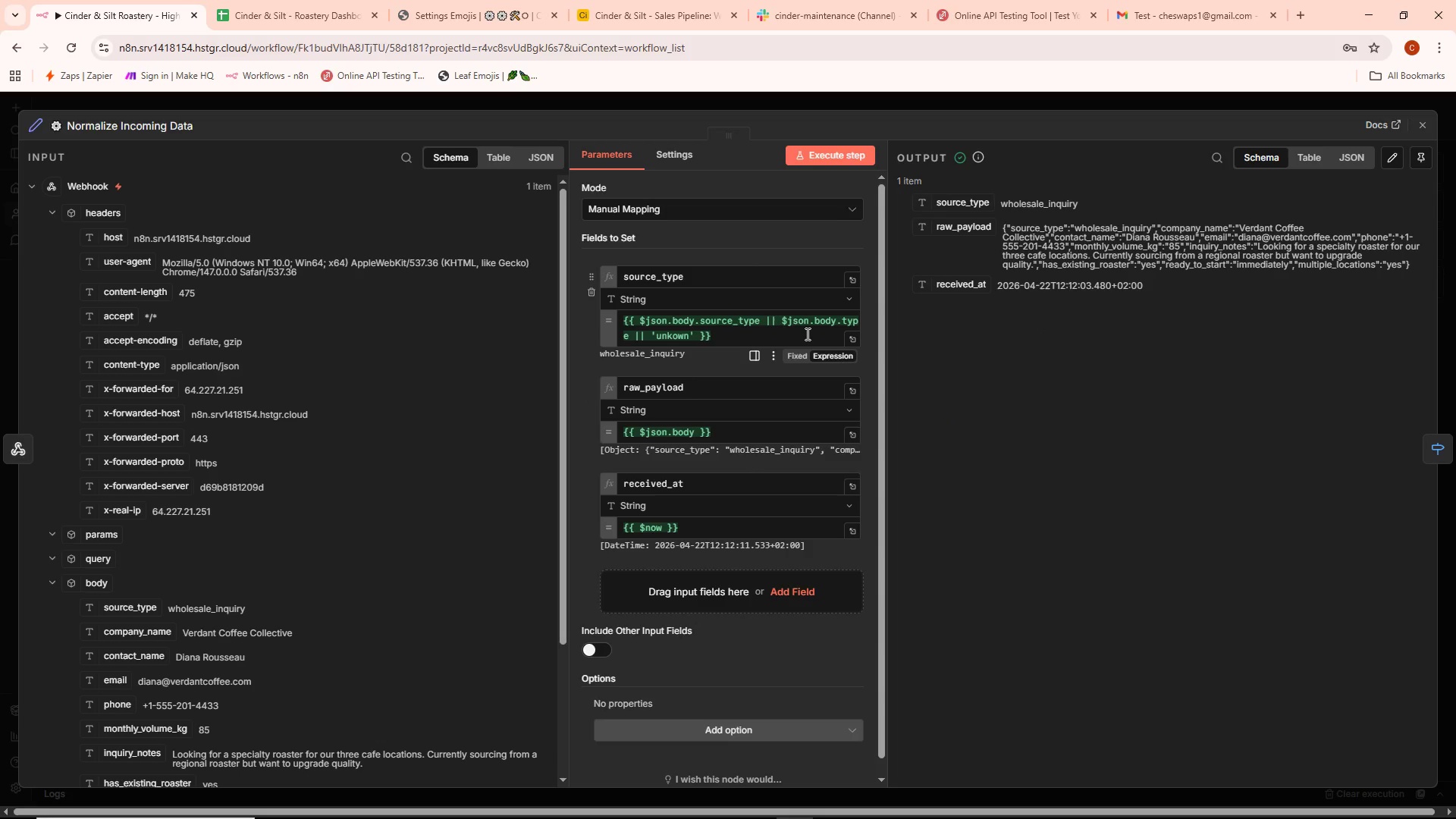 
wait(25.72)
 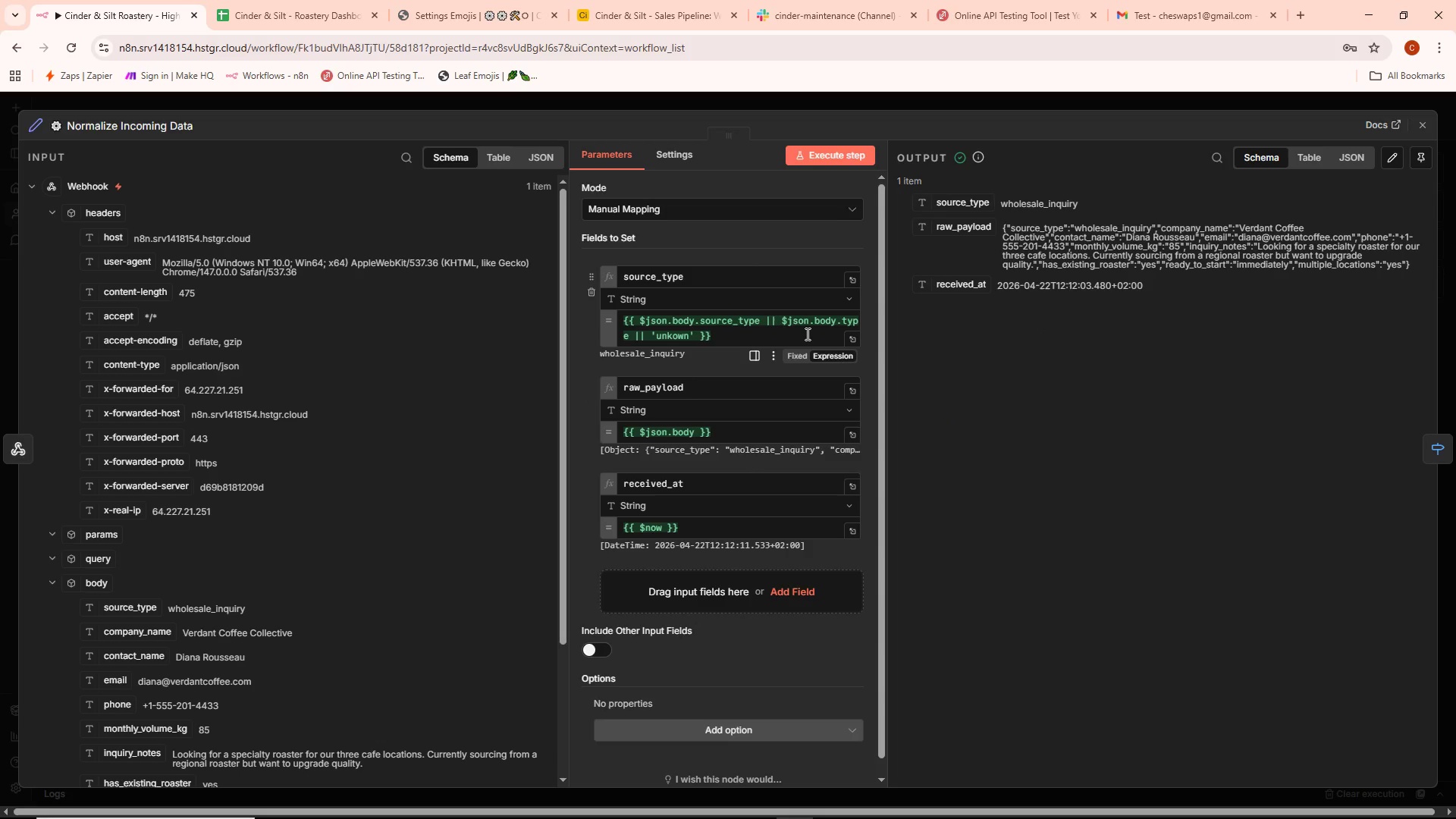 
left_click([777, 96])
 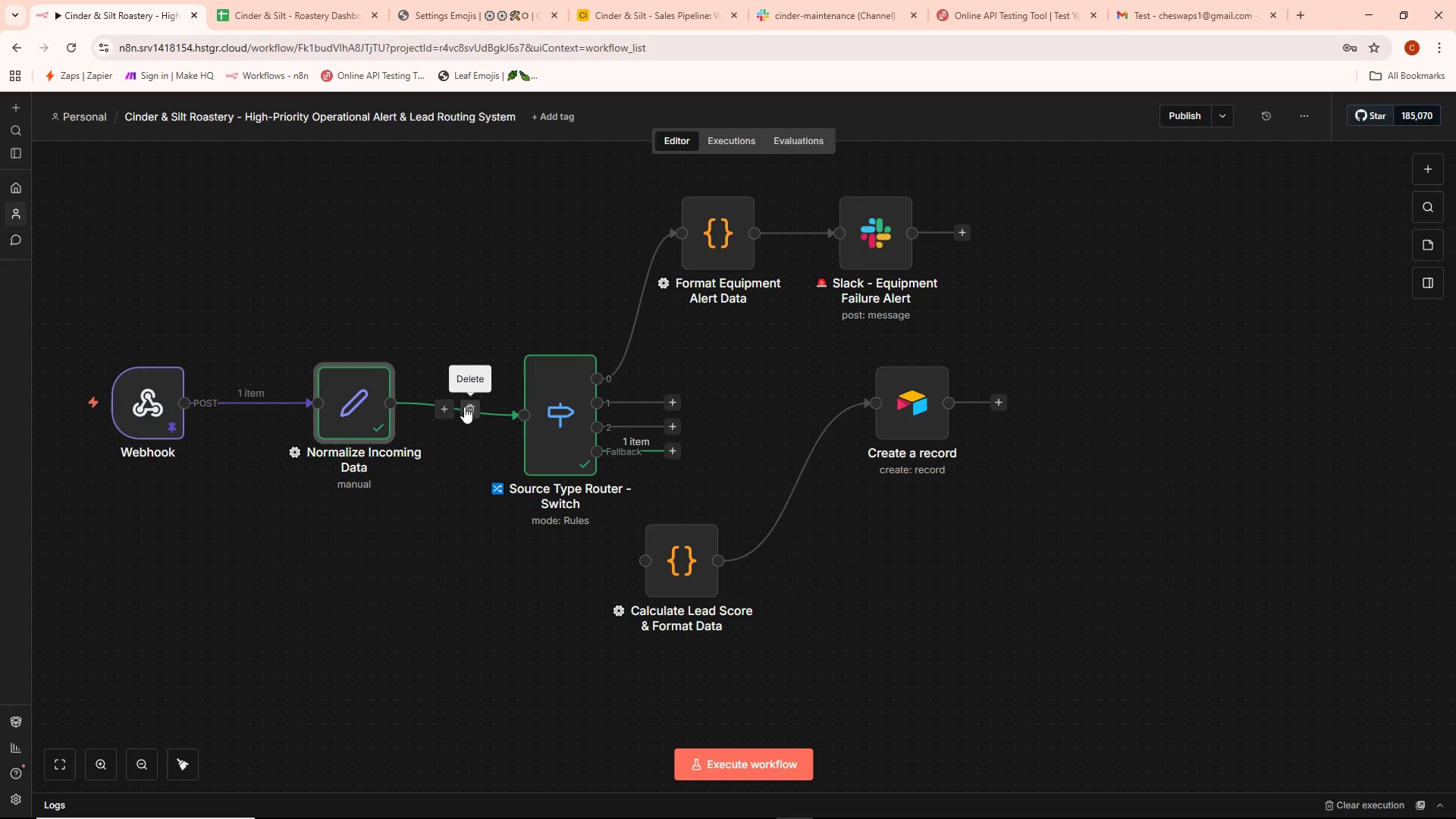 
double_click([354, 403])
 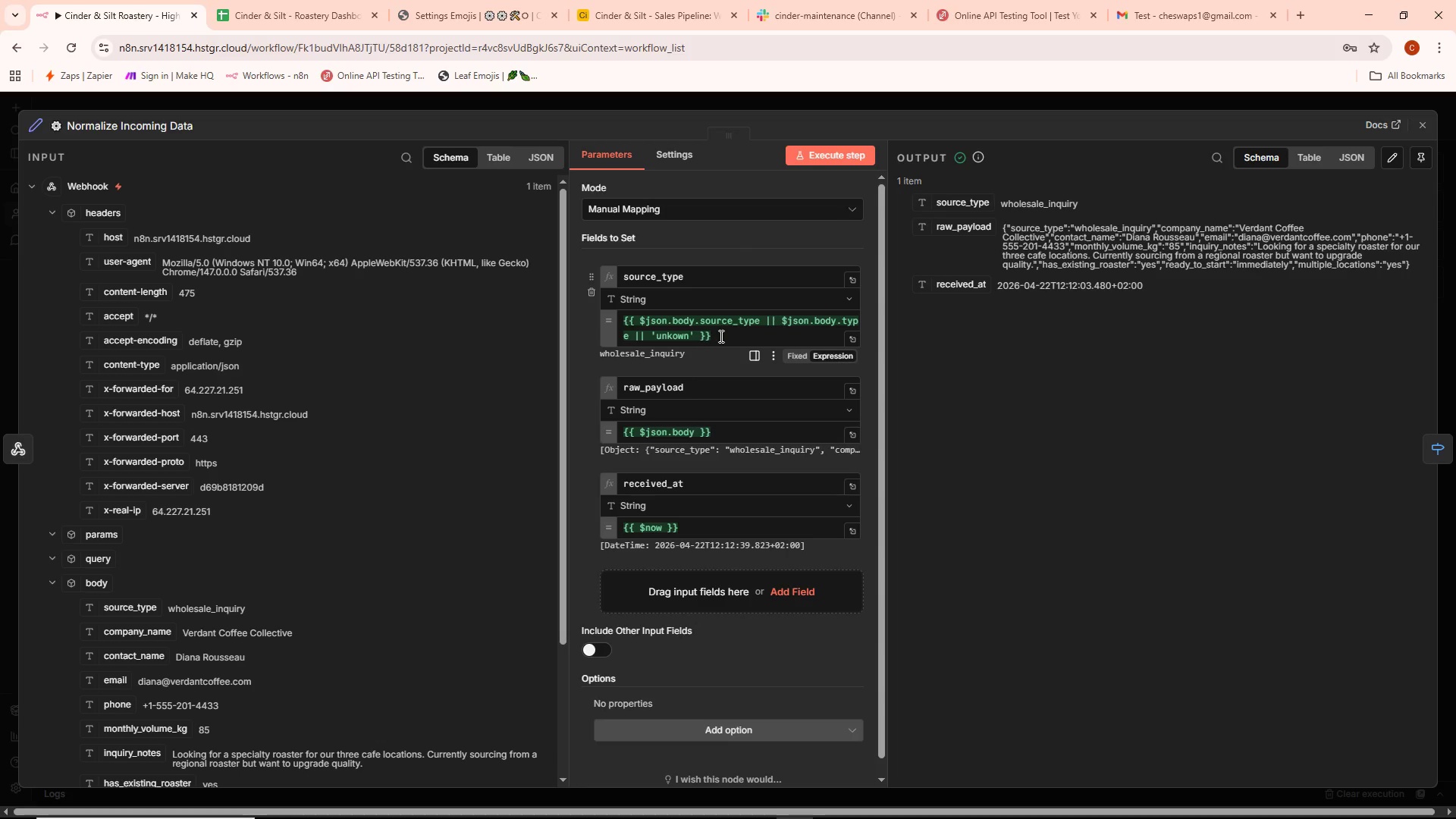 
key(A)
 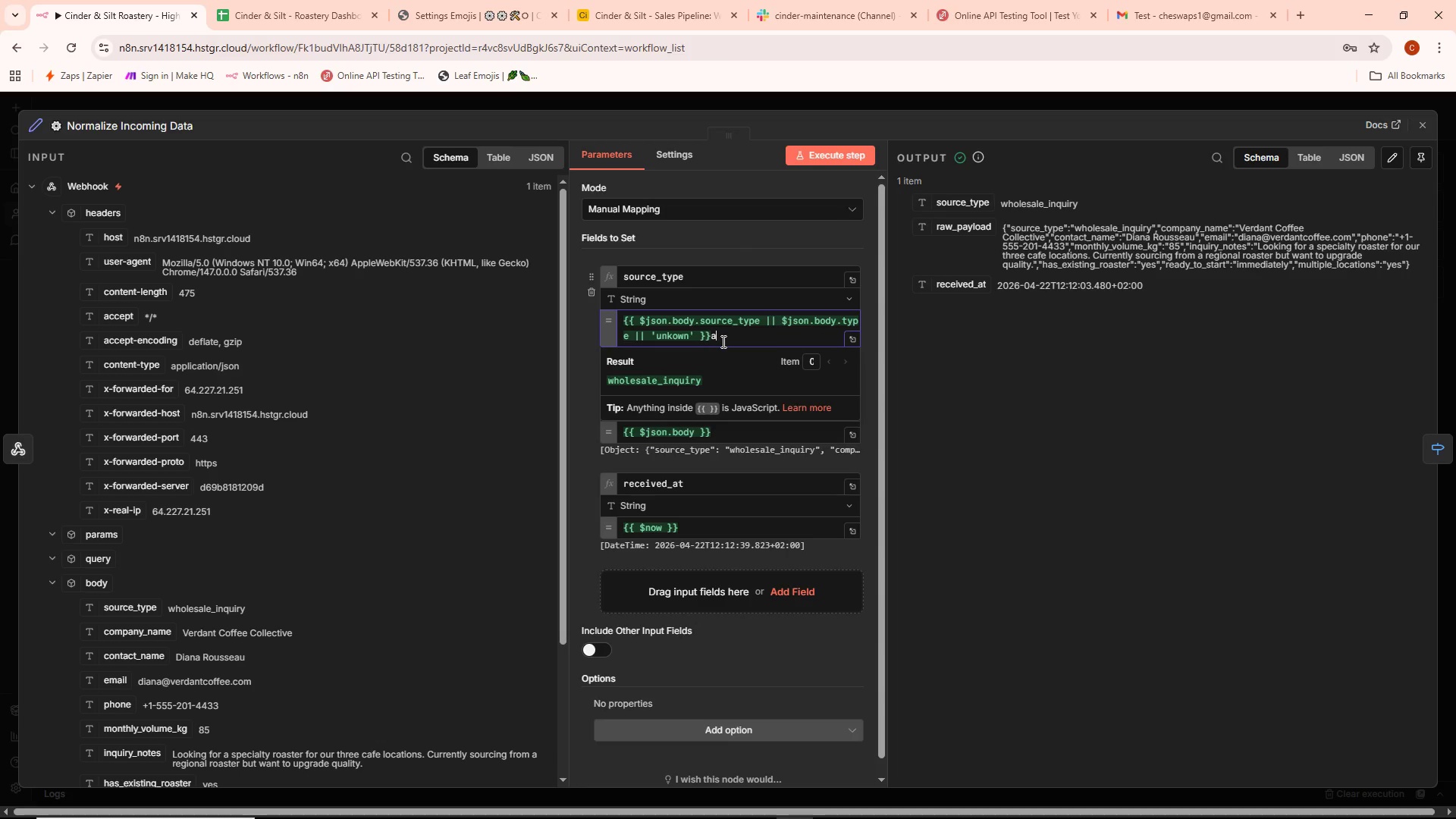 
key(Control+ControlLeft)